 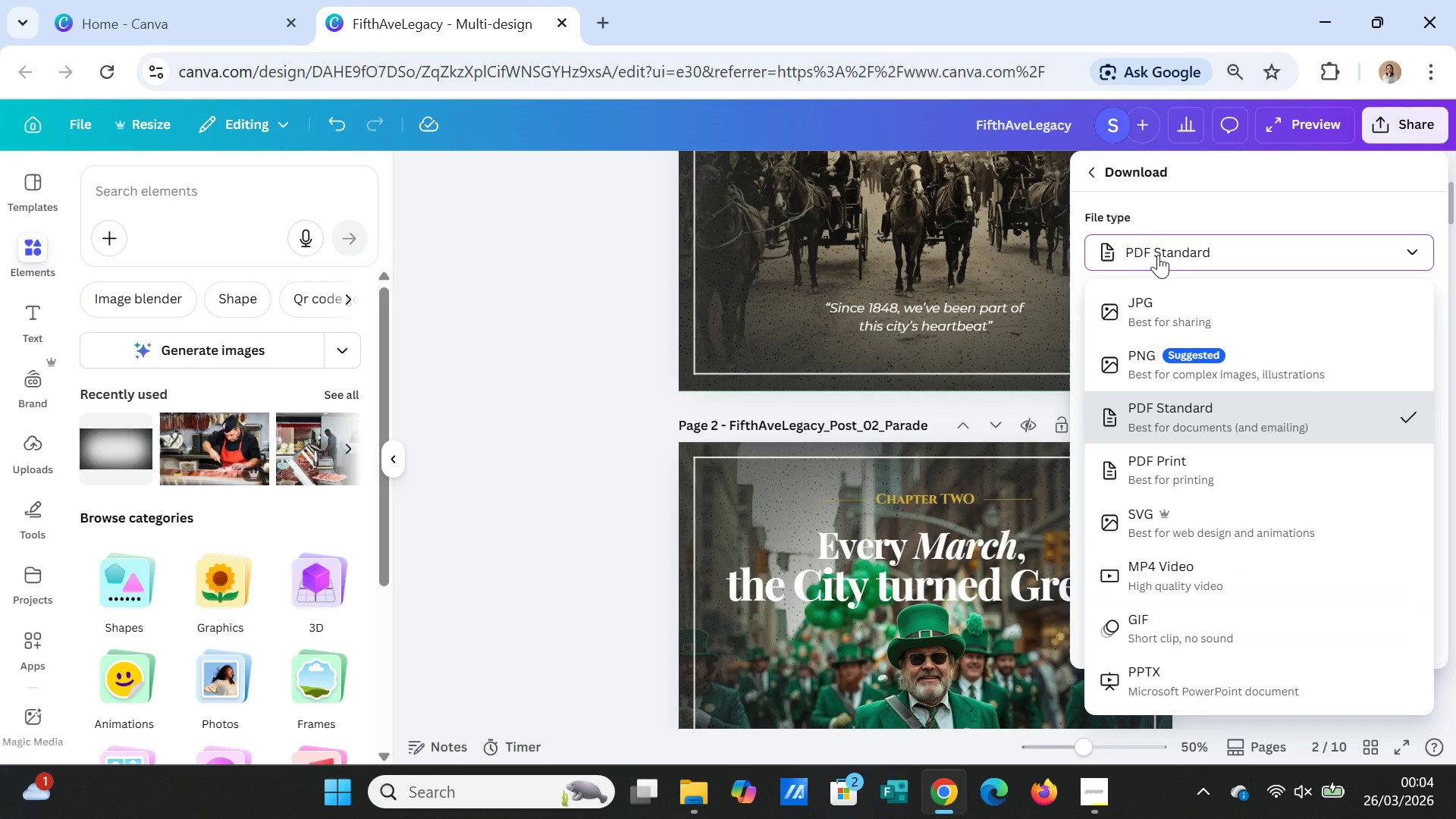 
left_click([1181, 472])
 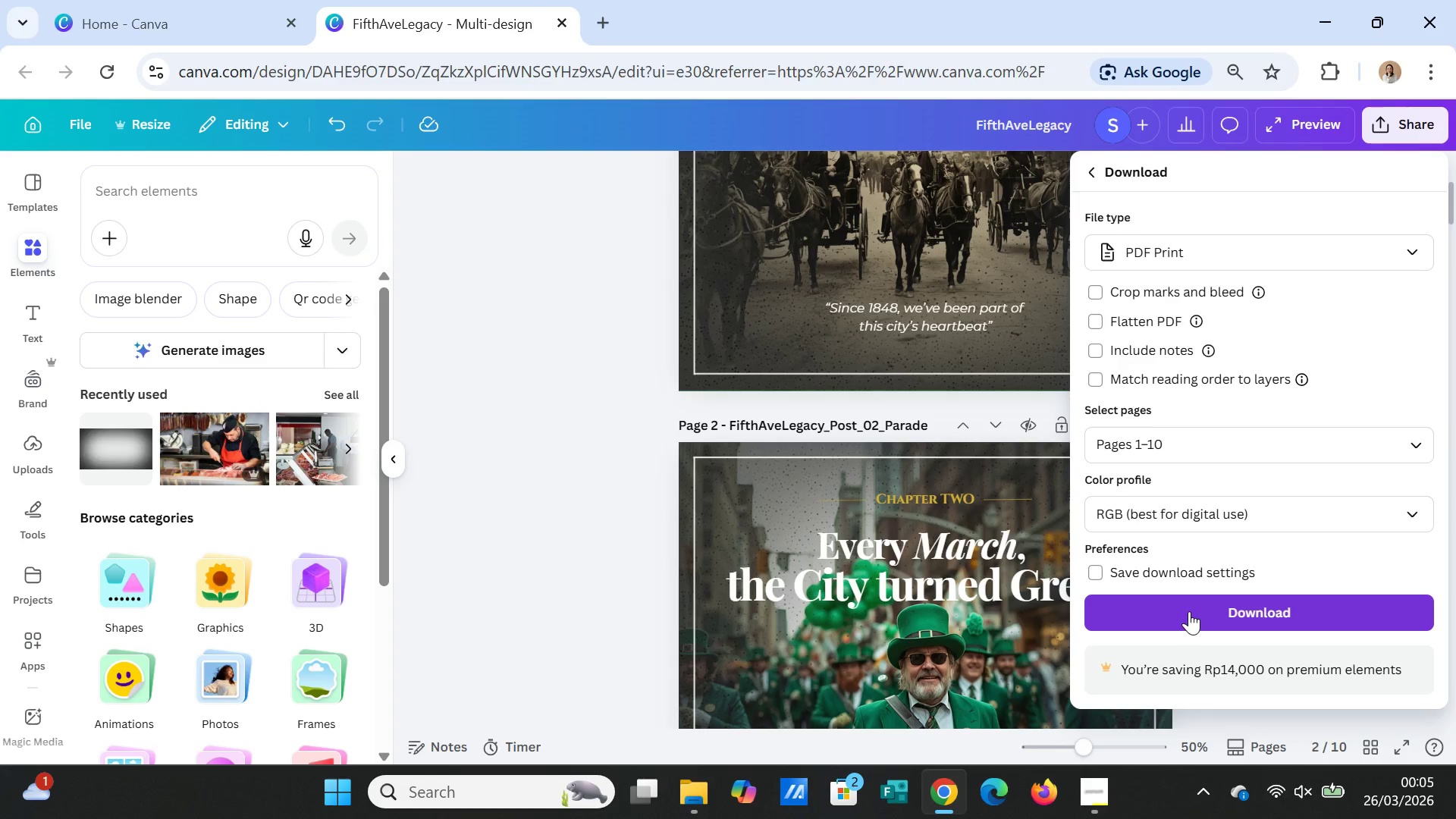 
wait(26.67)
 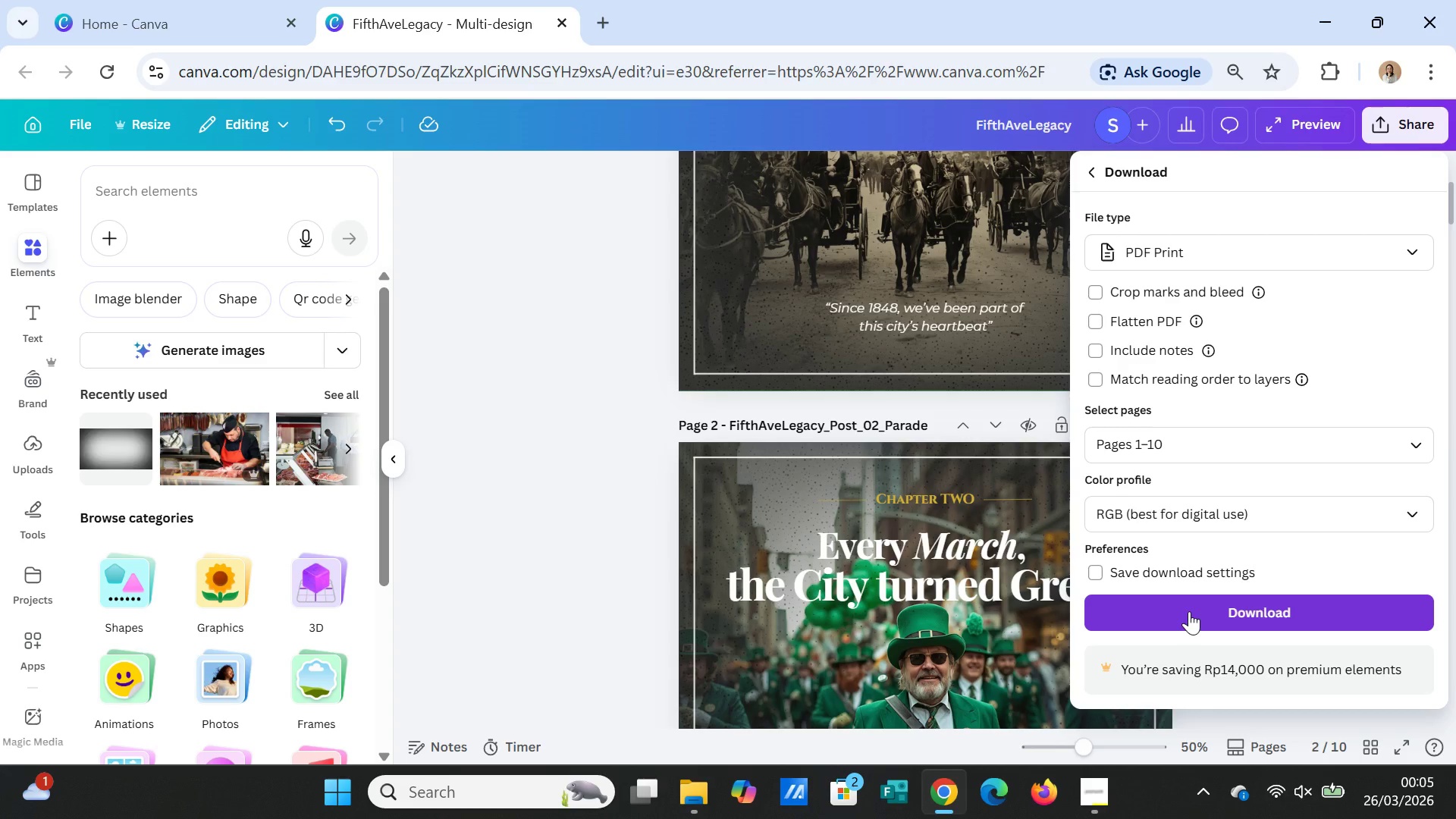 
left_click([1189, 606])
 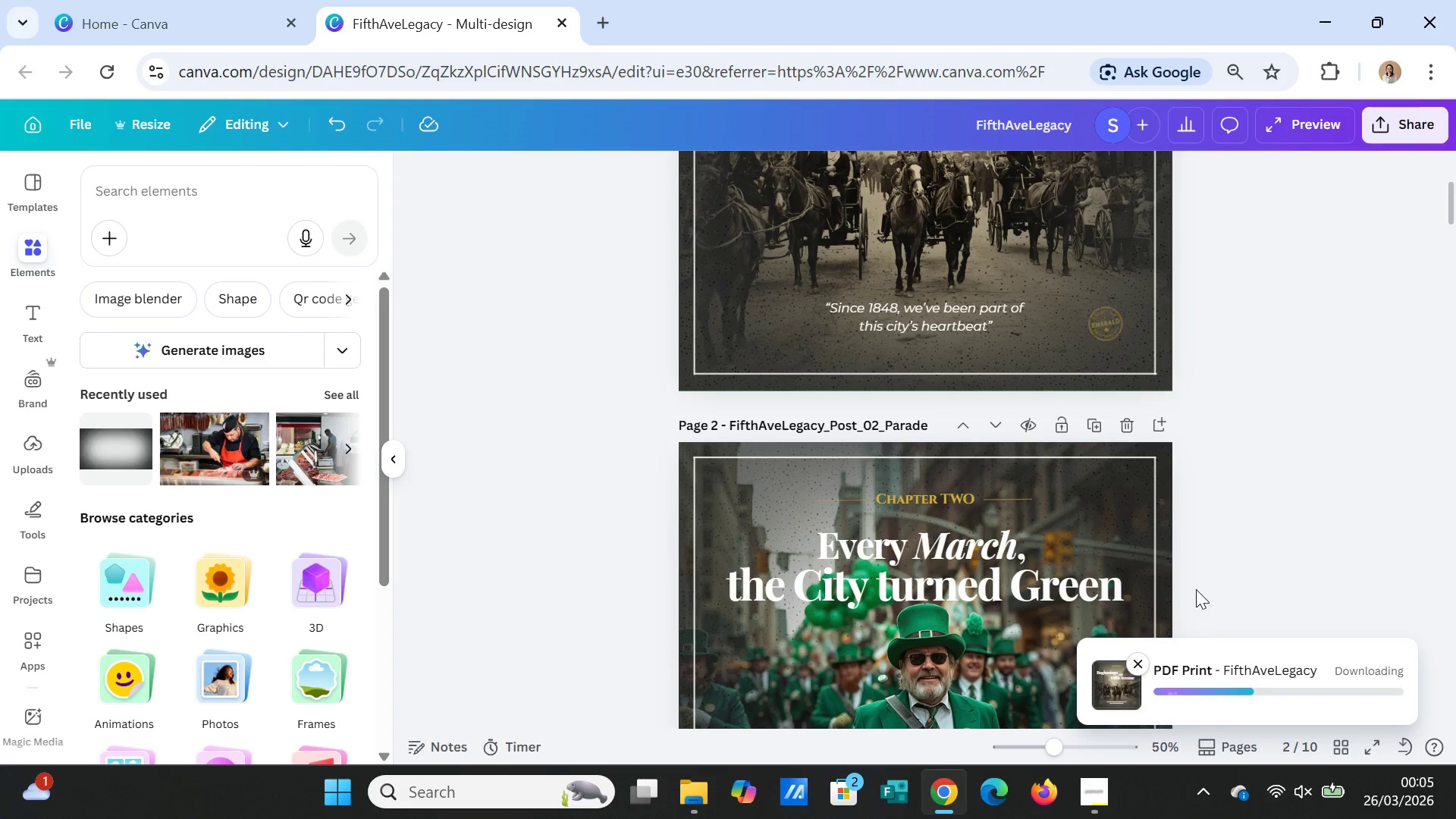 
wait(5.57)
 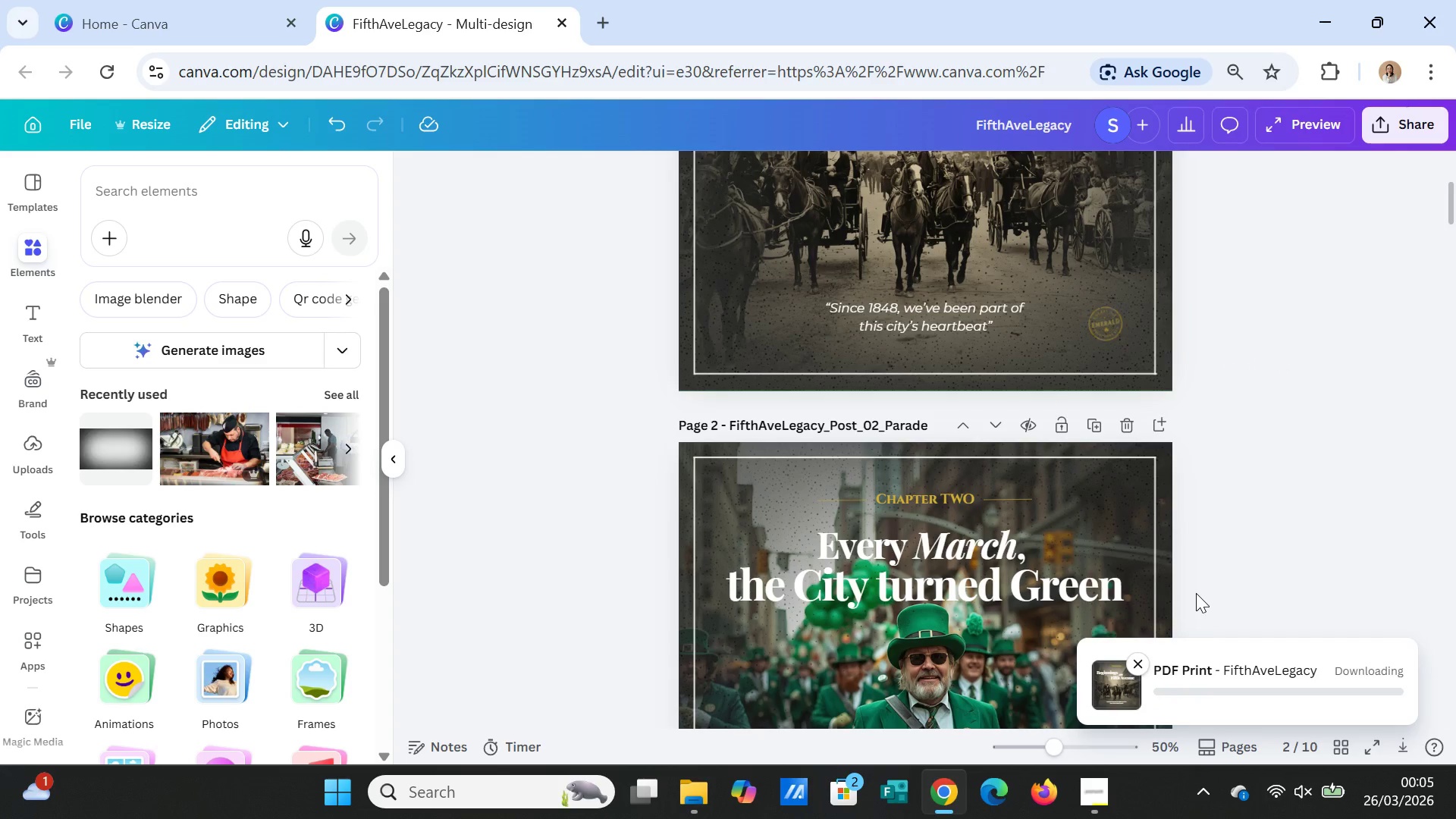 
mouse_move([1207, 571])
 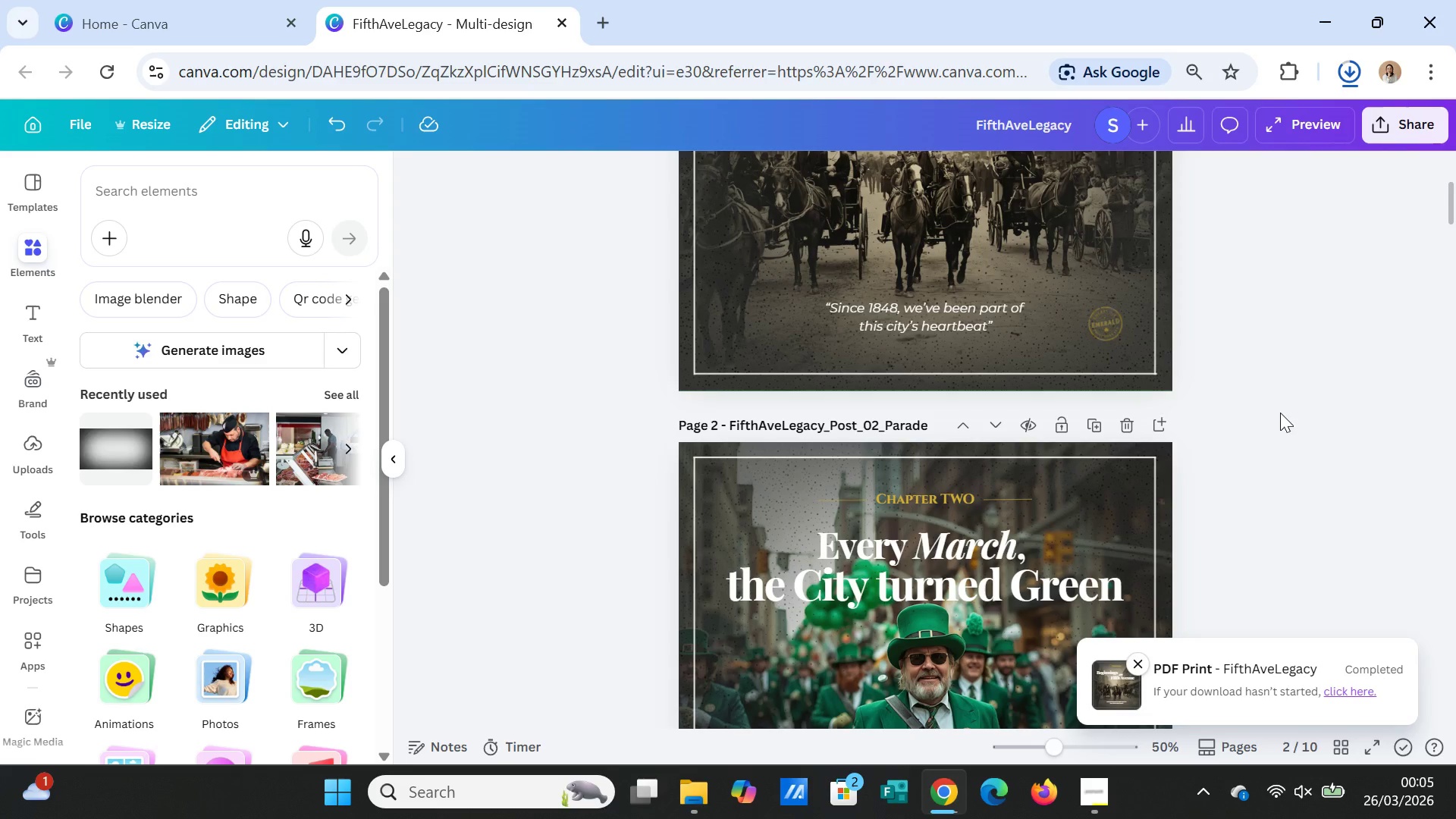 
wait(19.23)
 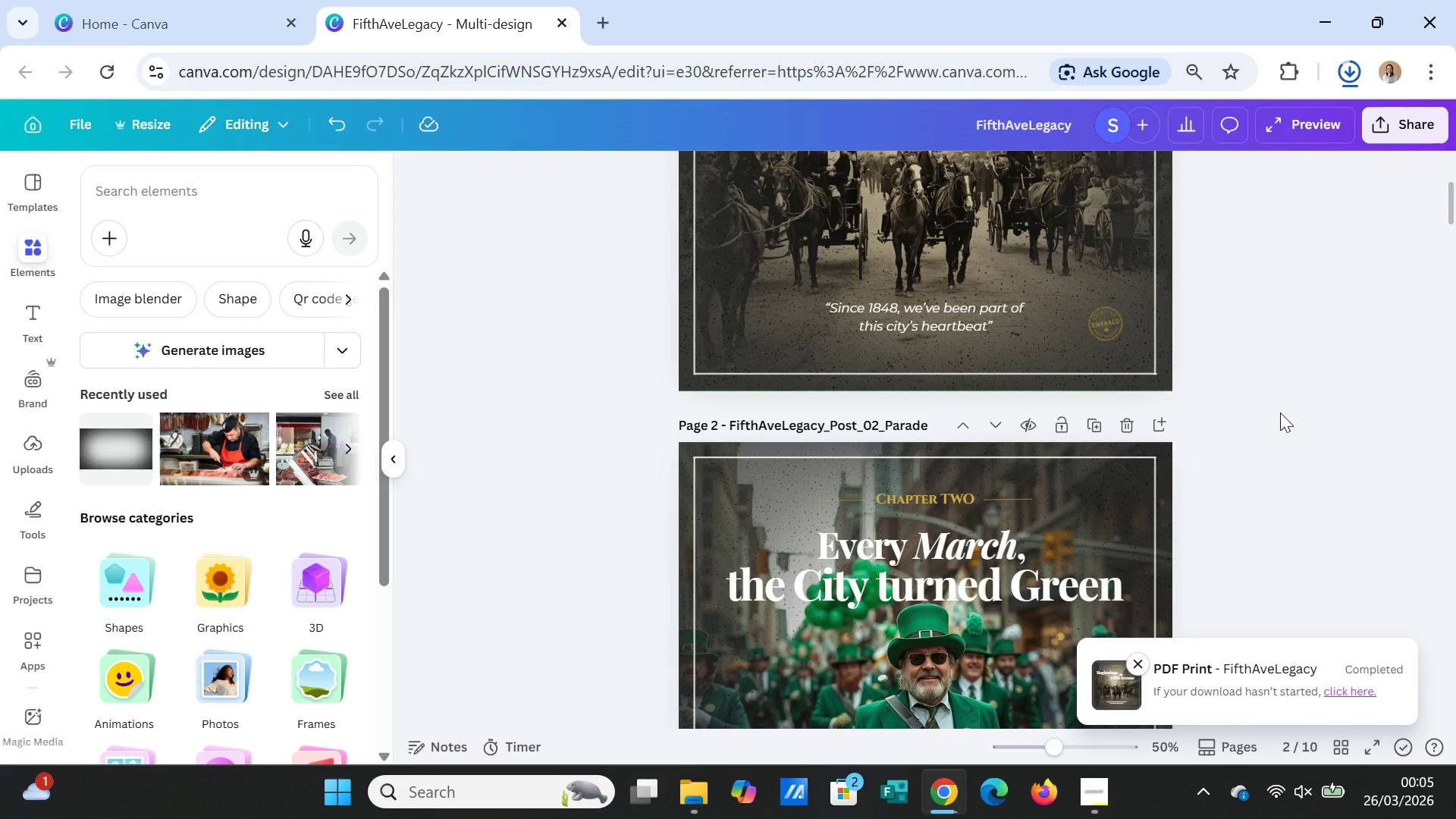 
scroll: coordinate [940, 419], scroll_direction: up, amount: 17.0
 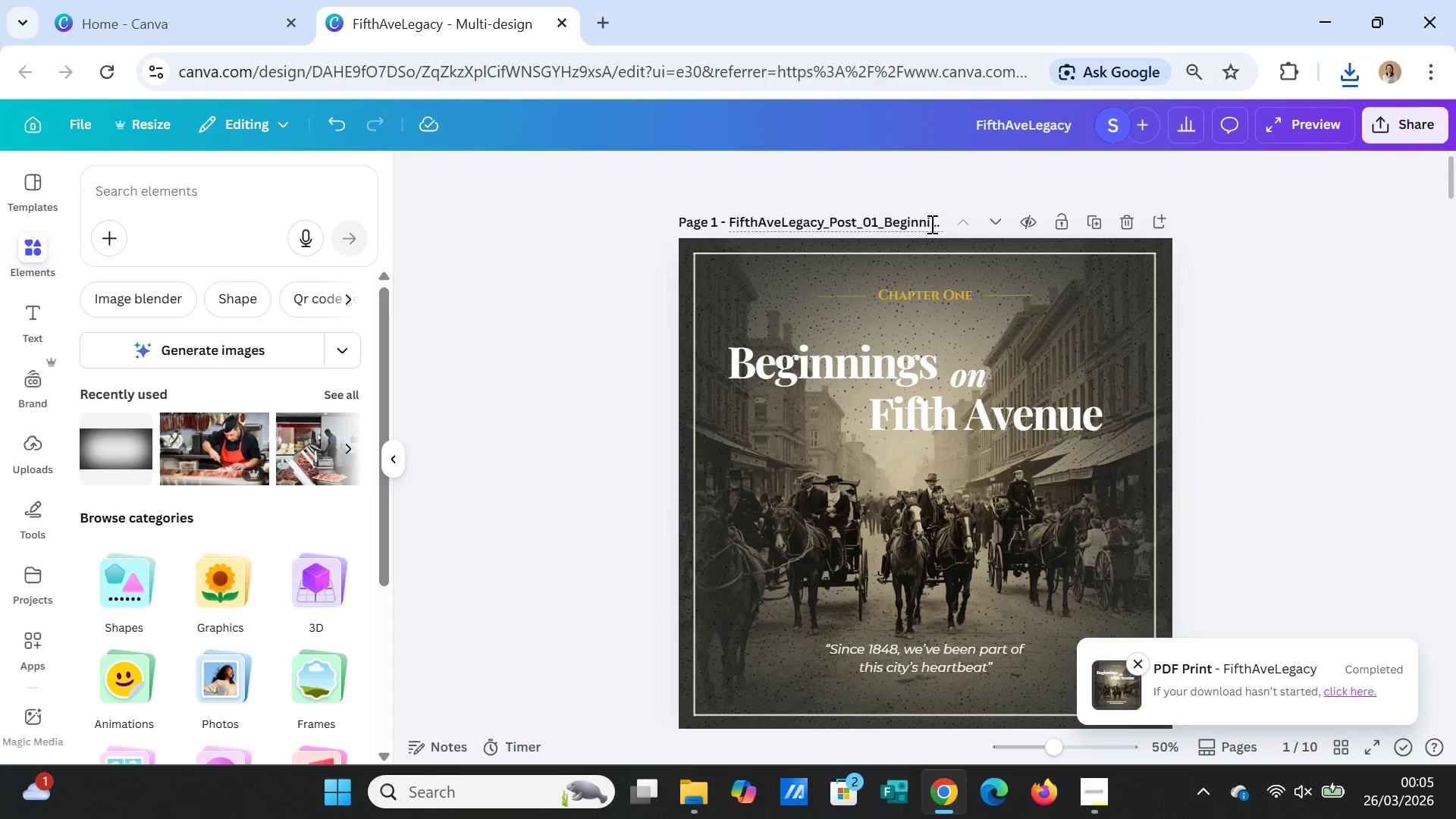 
left_click([928, 224])
 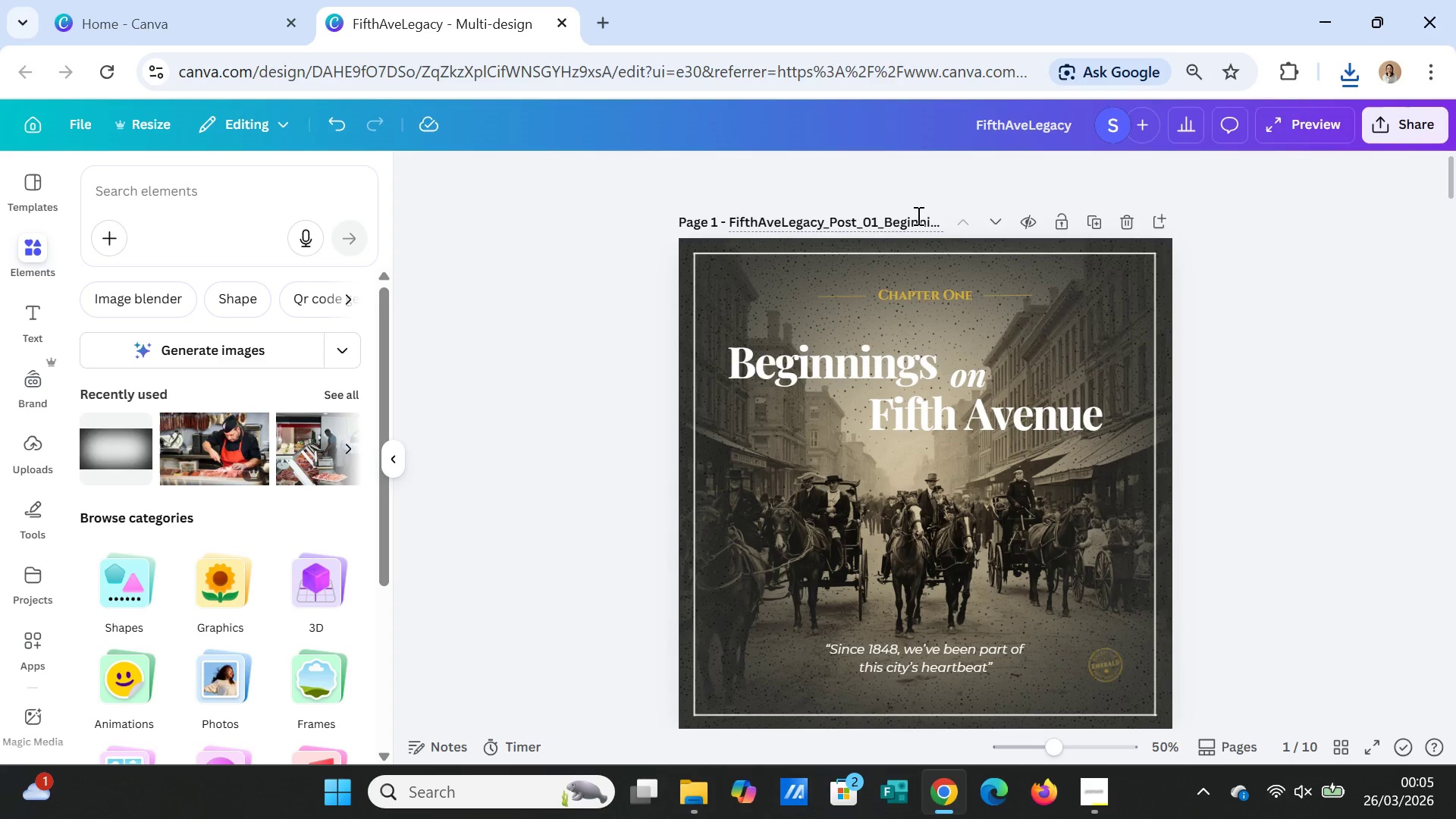 
left_click([913, 221])
 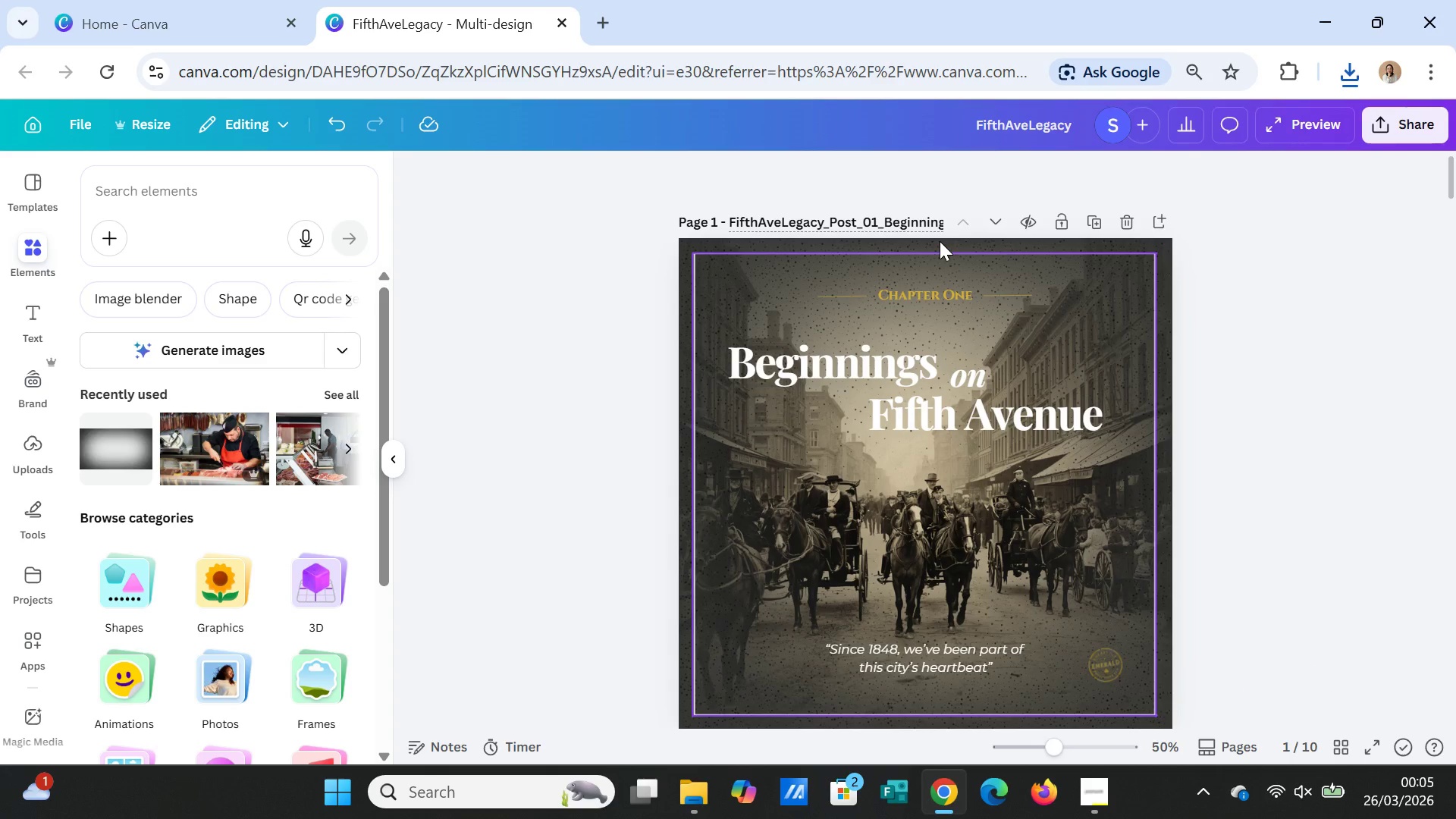 
key(ArrowRight)
 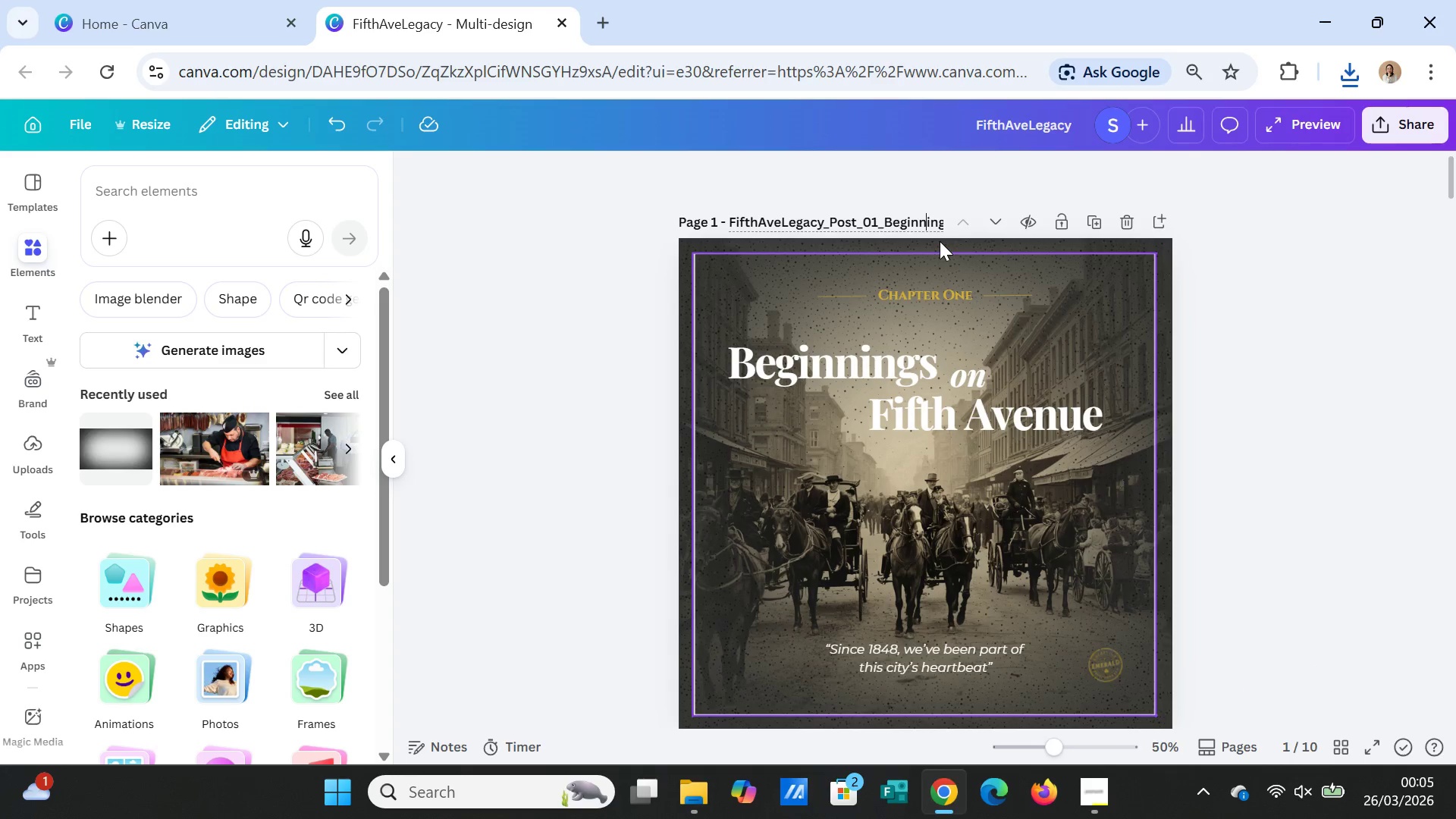 
key(ArrowRight)
 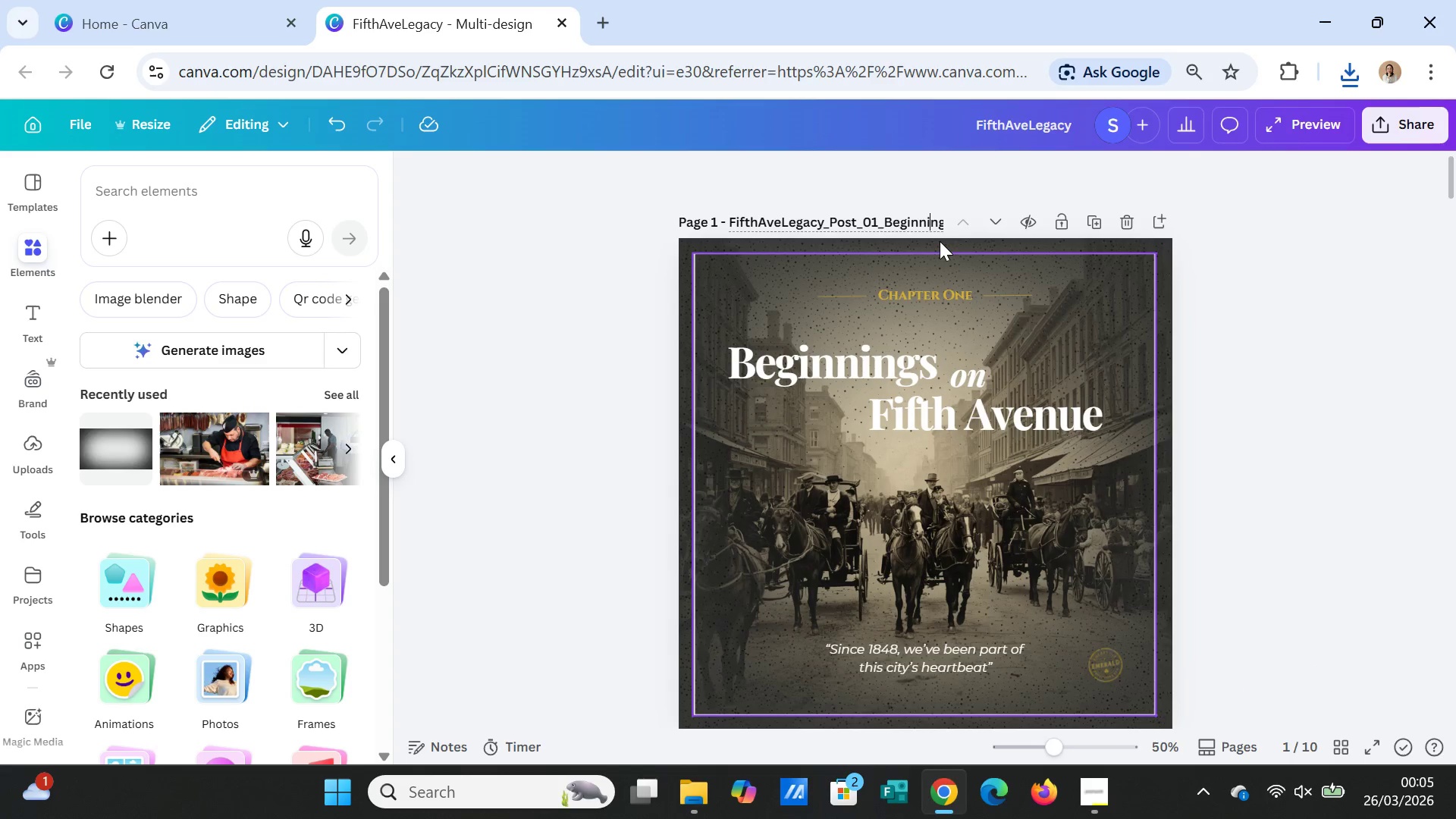 
key(ArrowRight)
 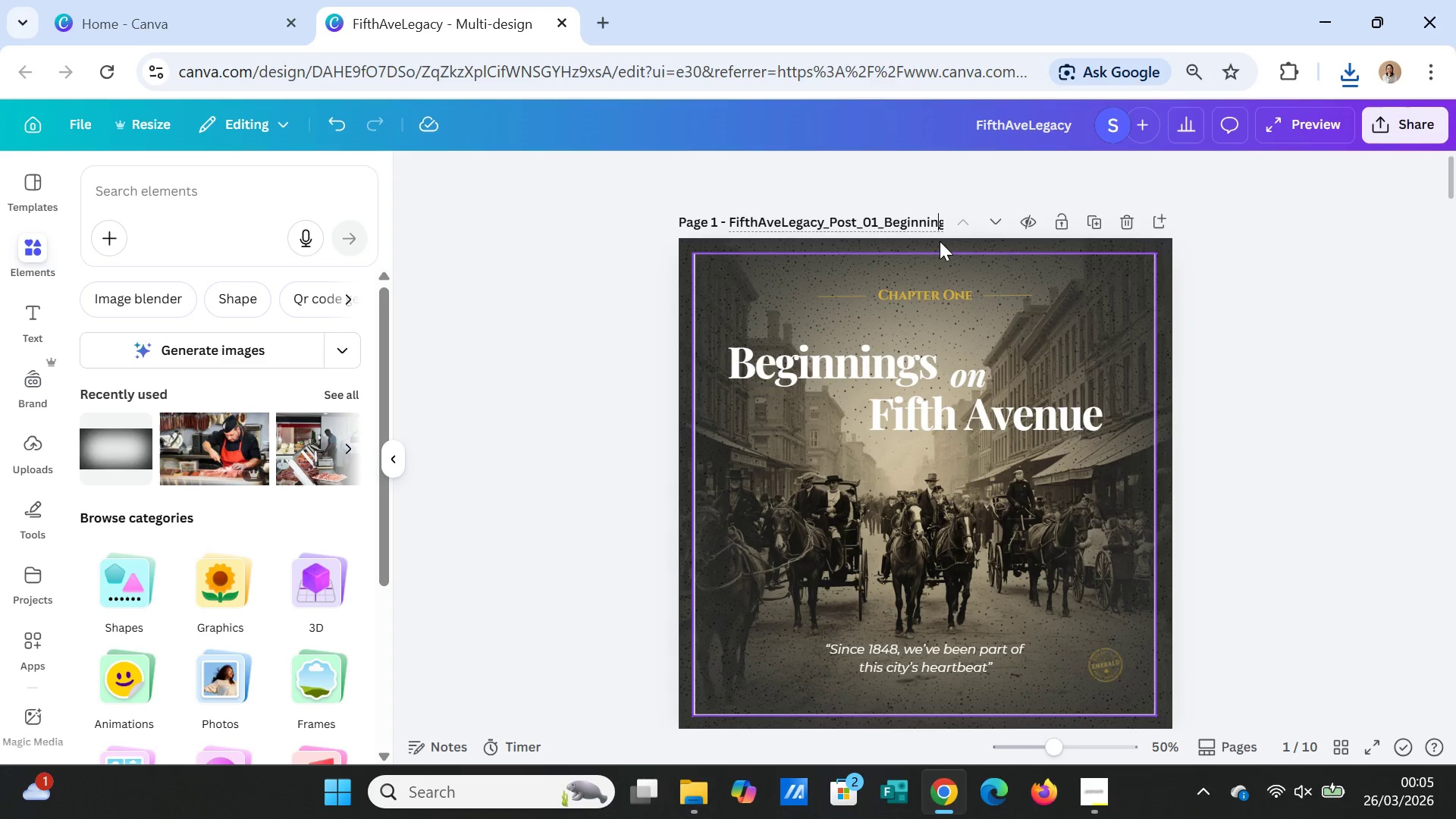 
key(ArrowRight)
 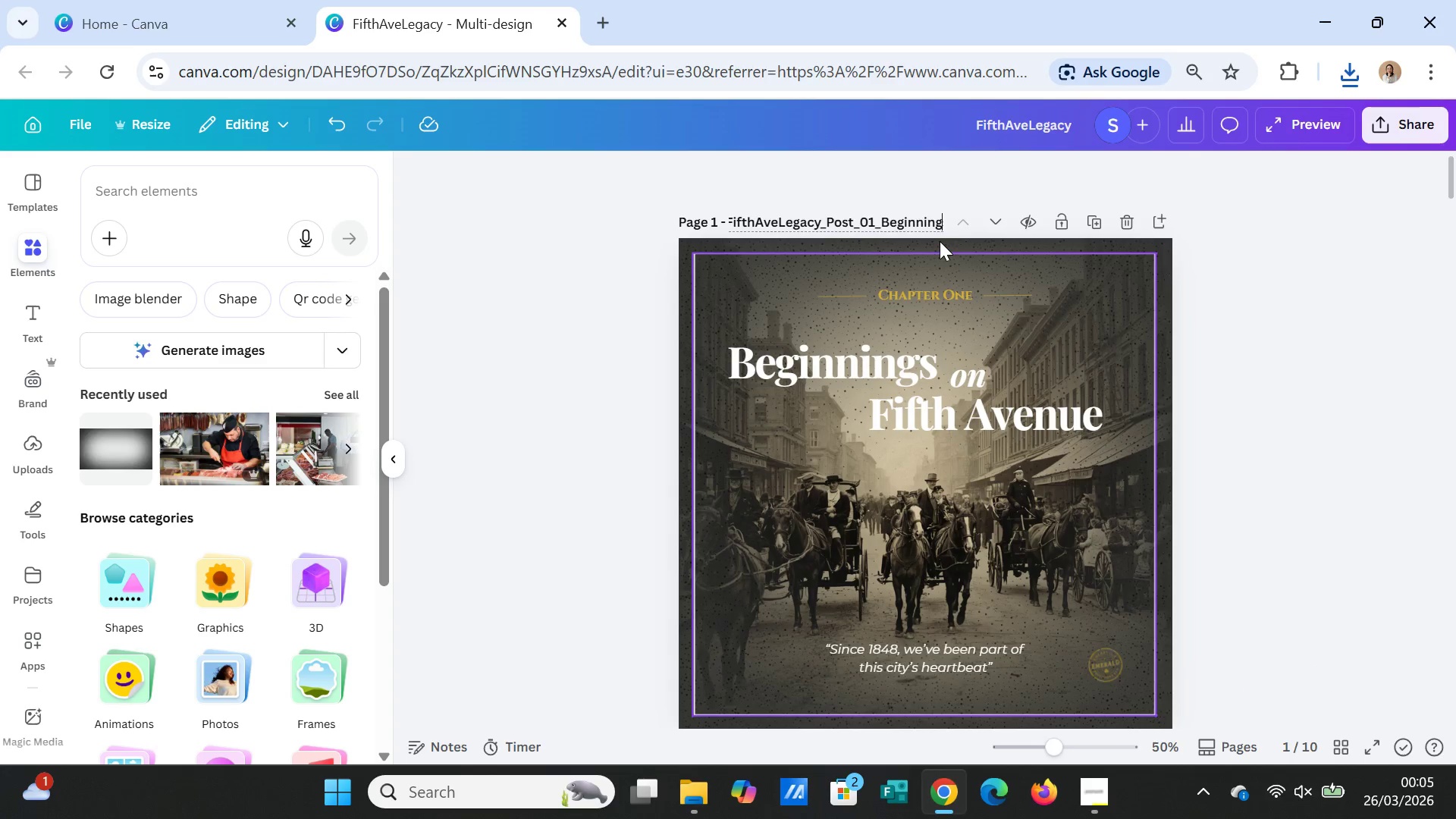 
key(ArrowRight)
 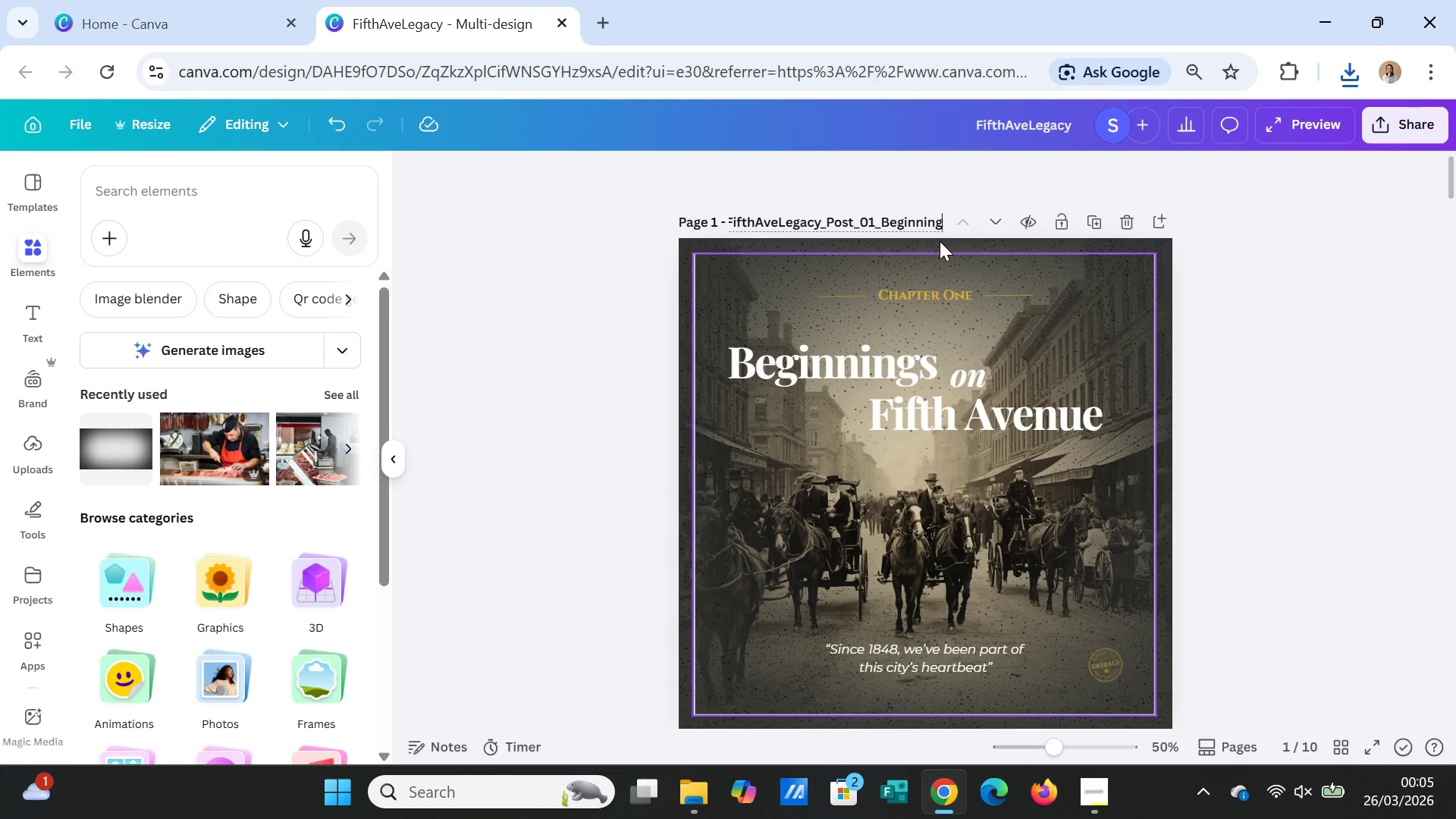 
key(ArrowRight)
 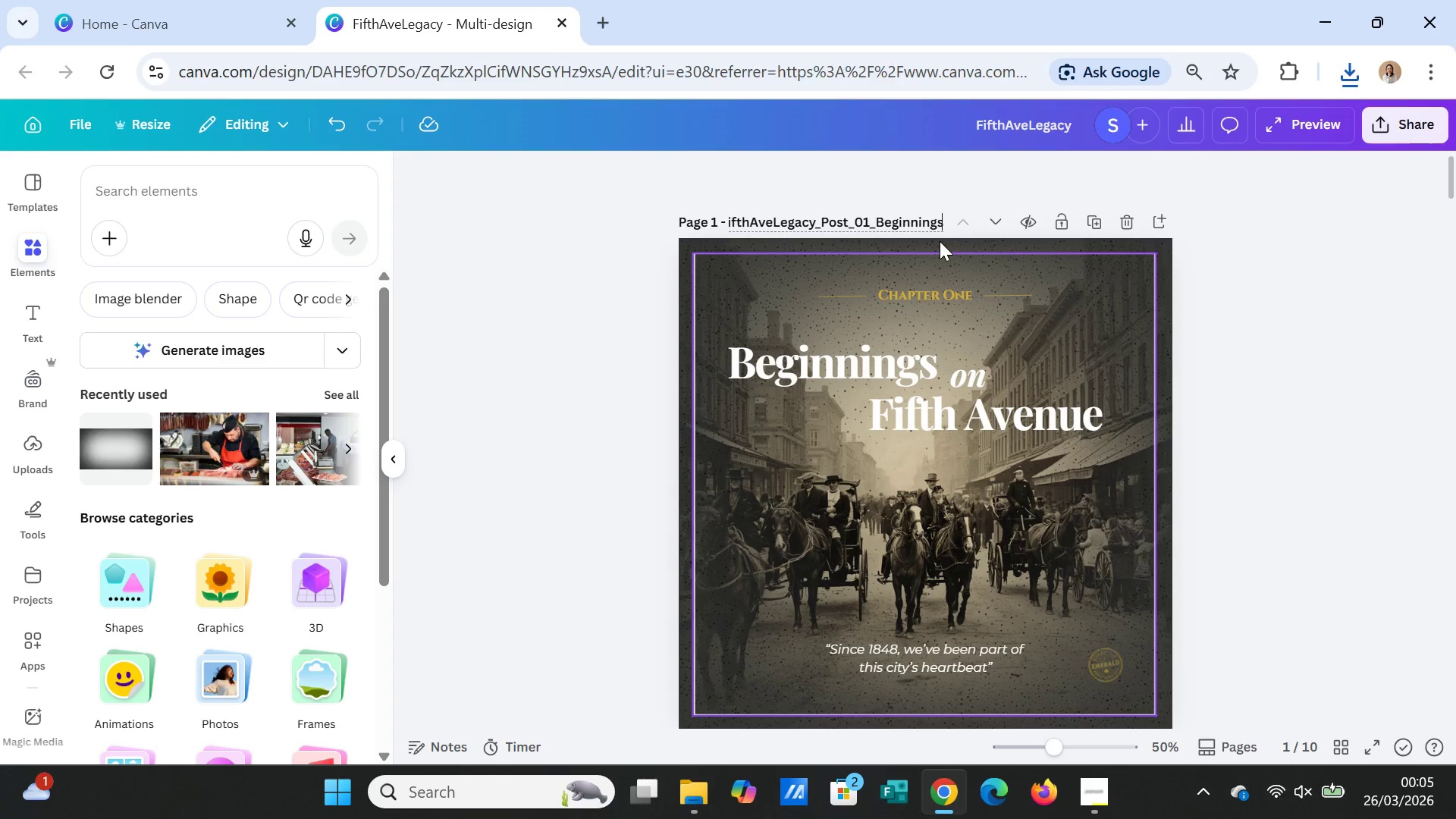 
key(ArrowRight)
 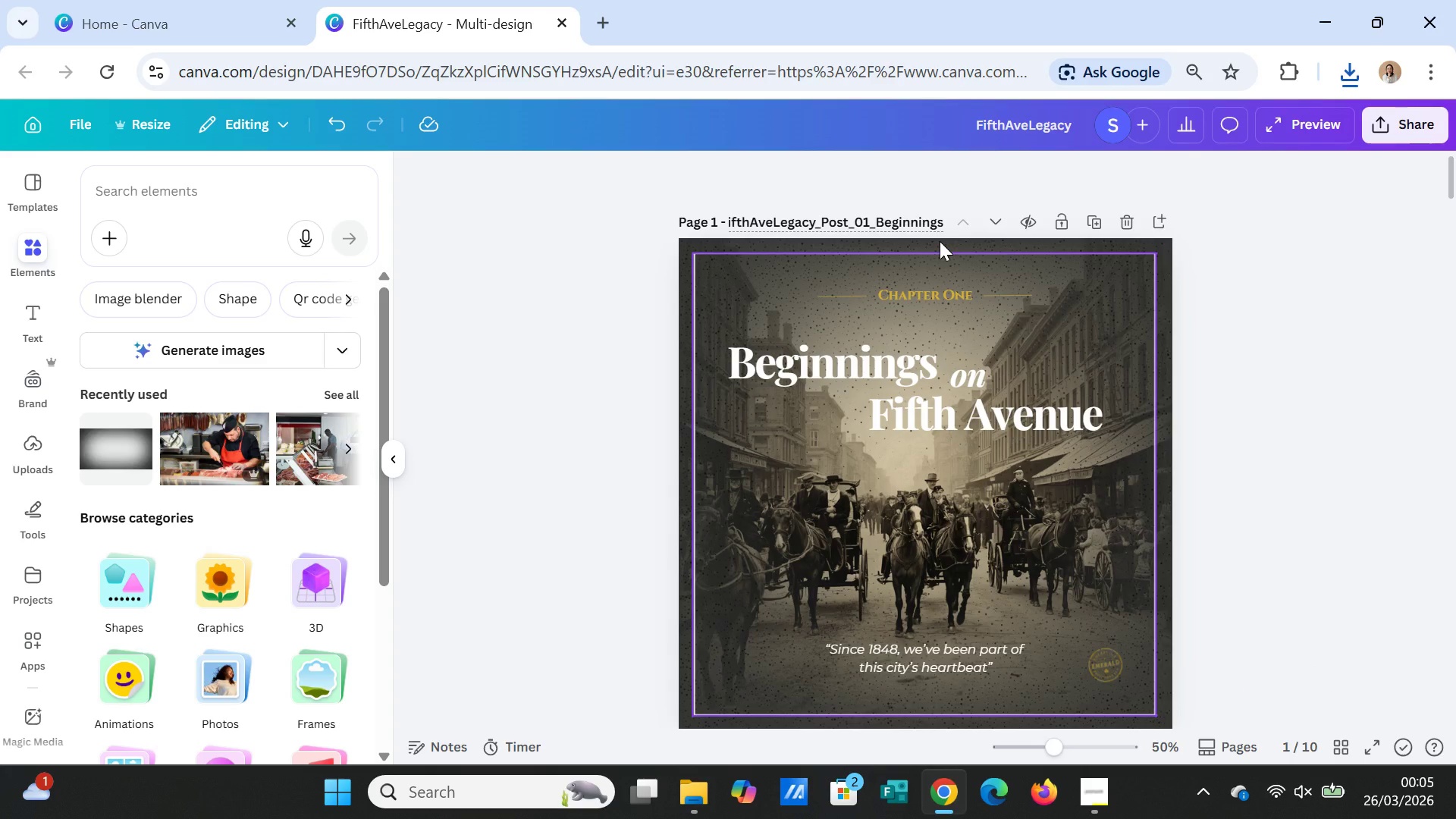 
key(Shift+ArrowLeft)
 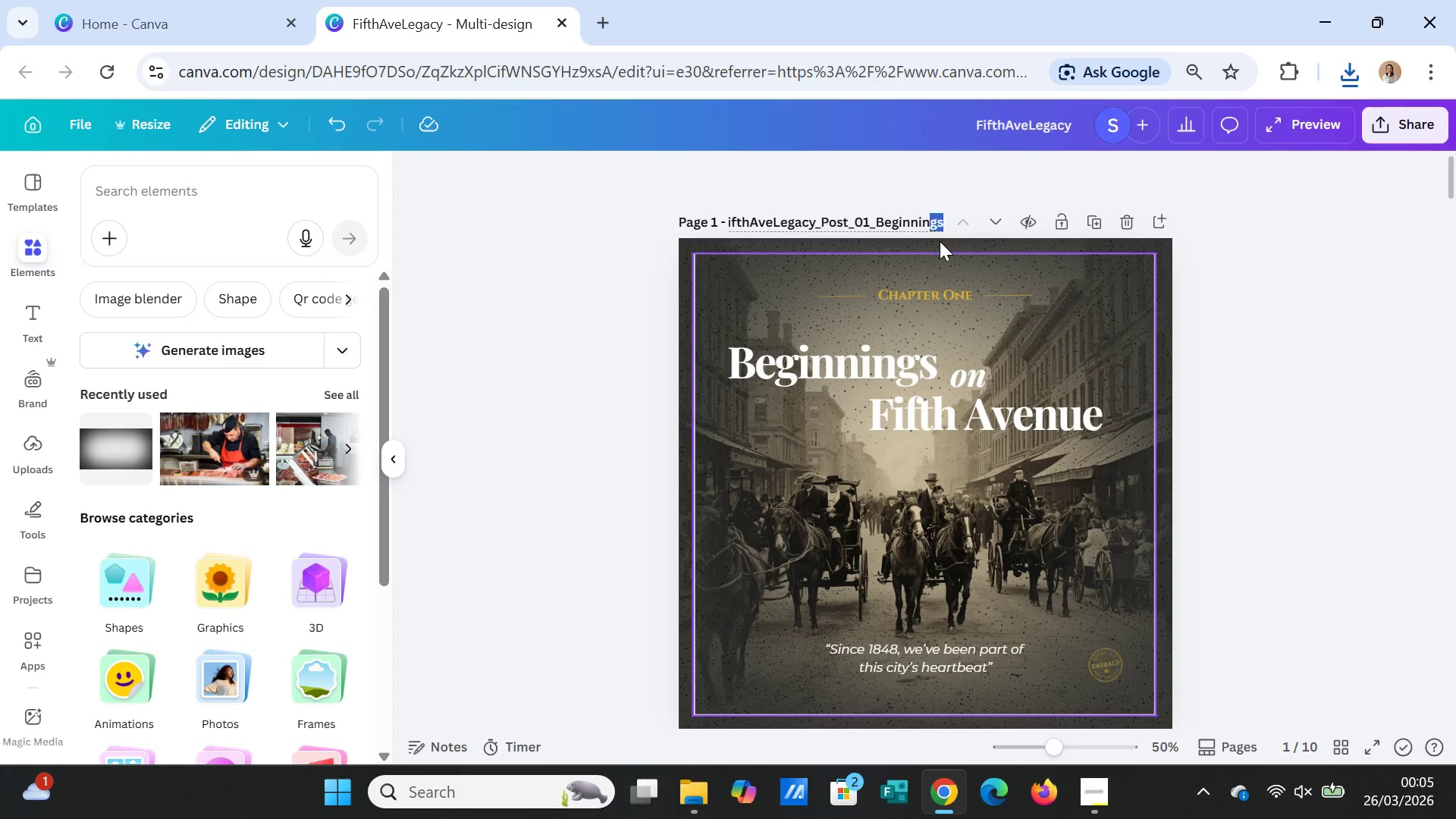 
key(Shift+ArrowLeft)
 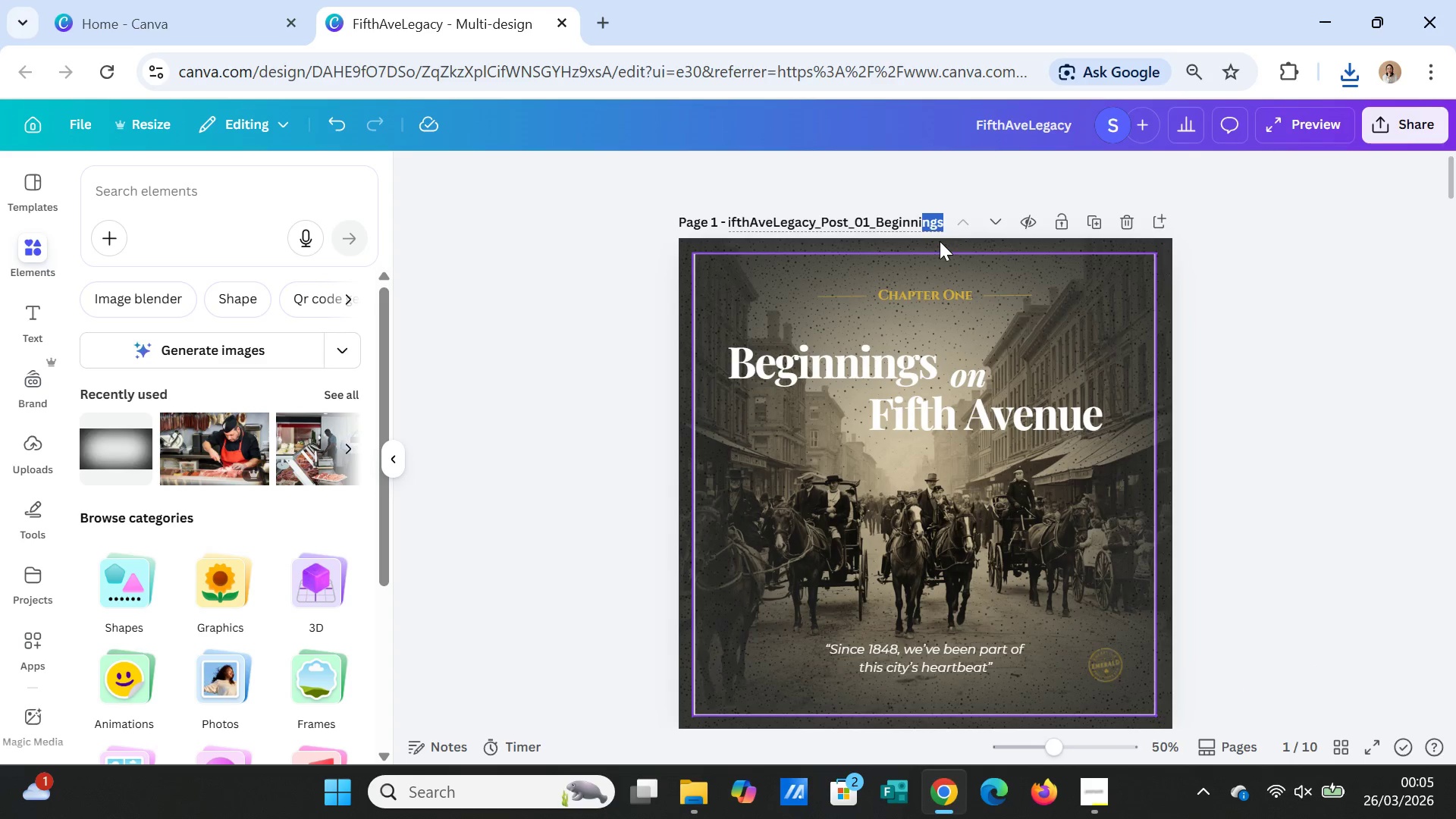 
key(Shift+ArrowLeft)
 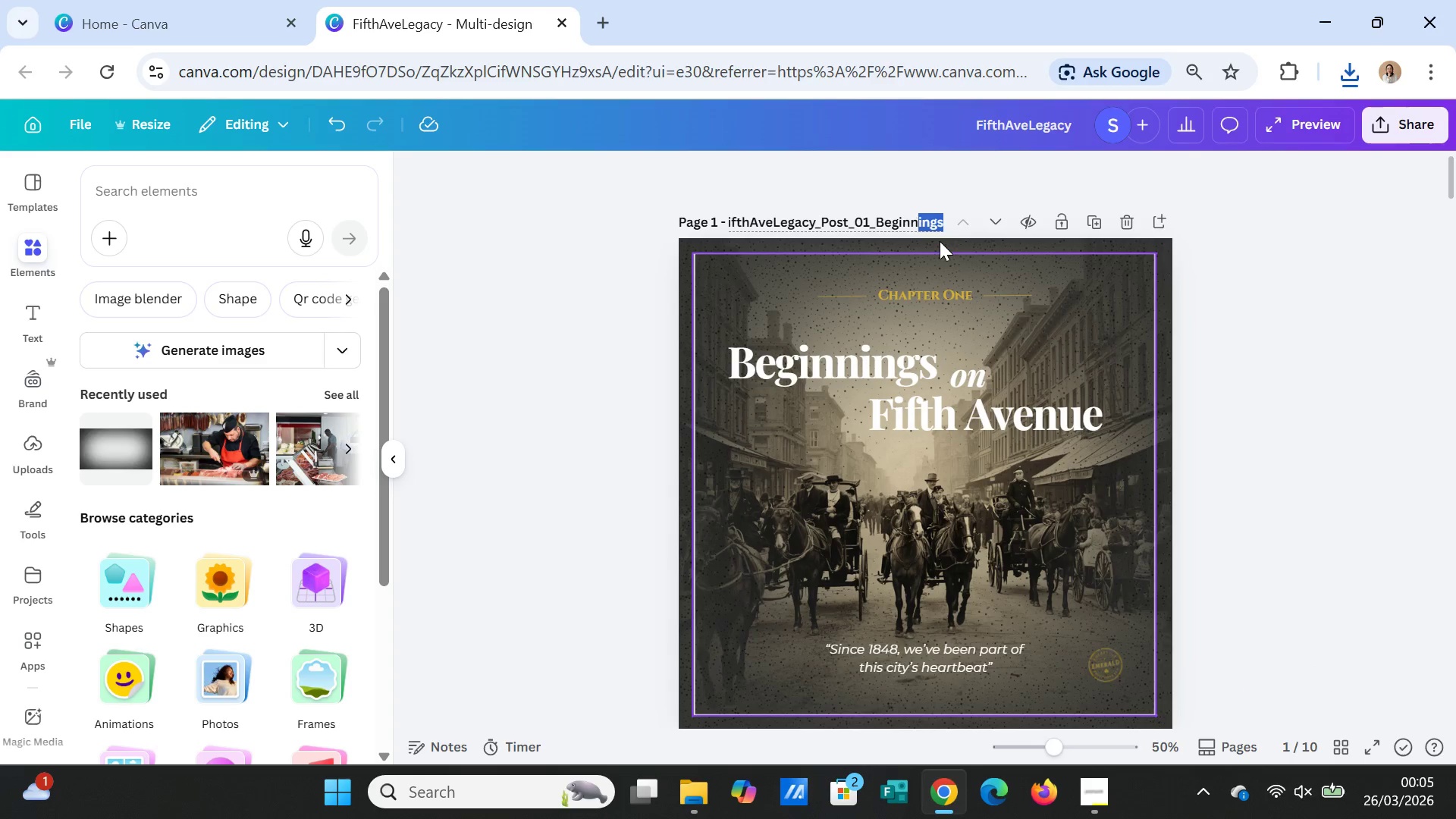 
key(Shift+ArrowLeft)
 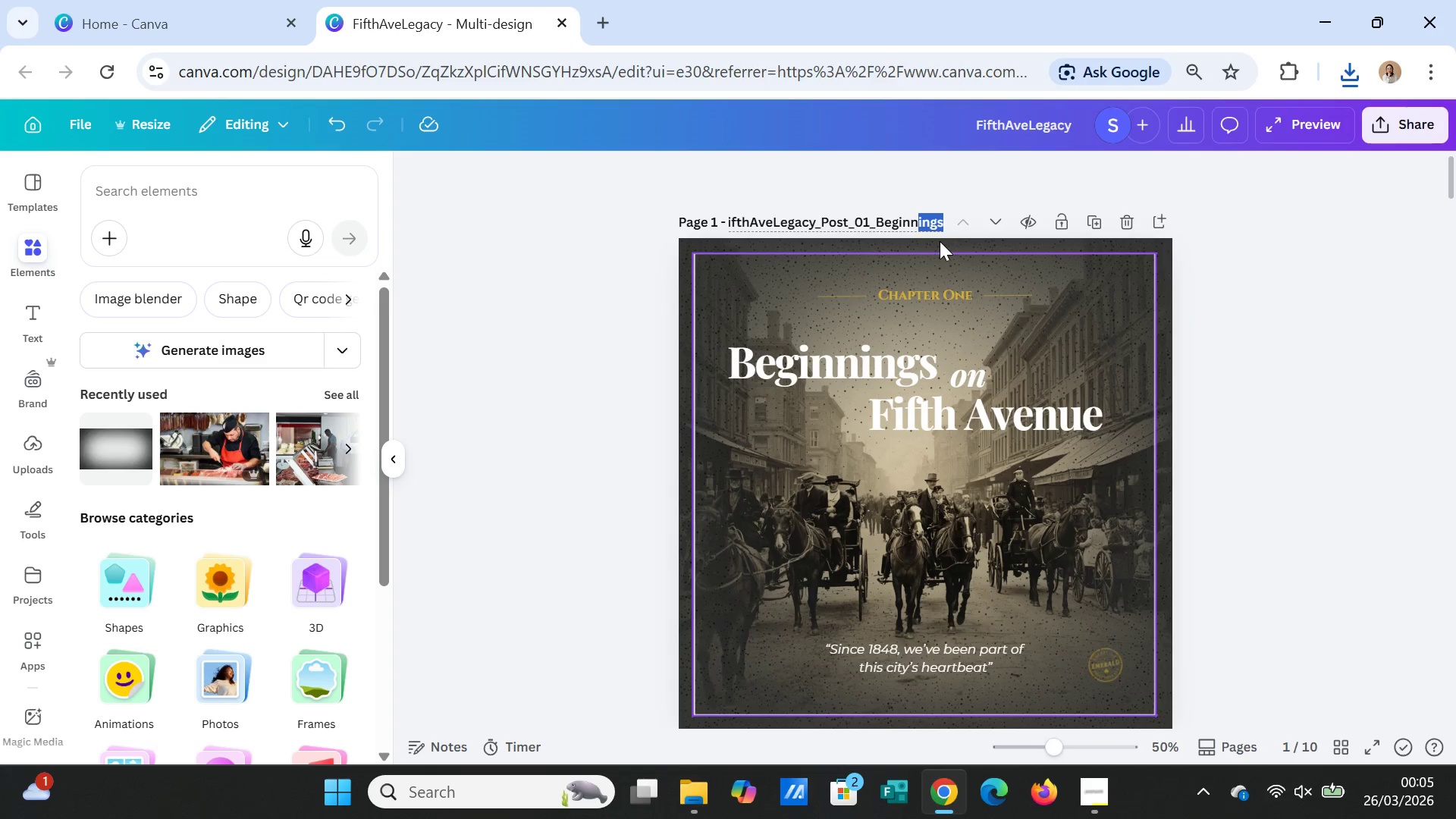 
key(Shift+ArrowLeft)
 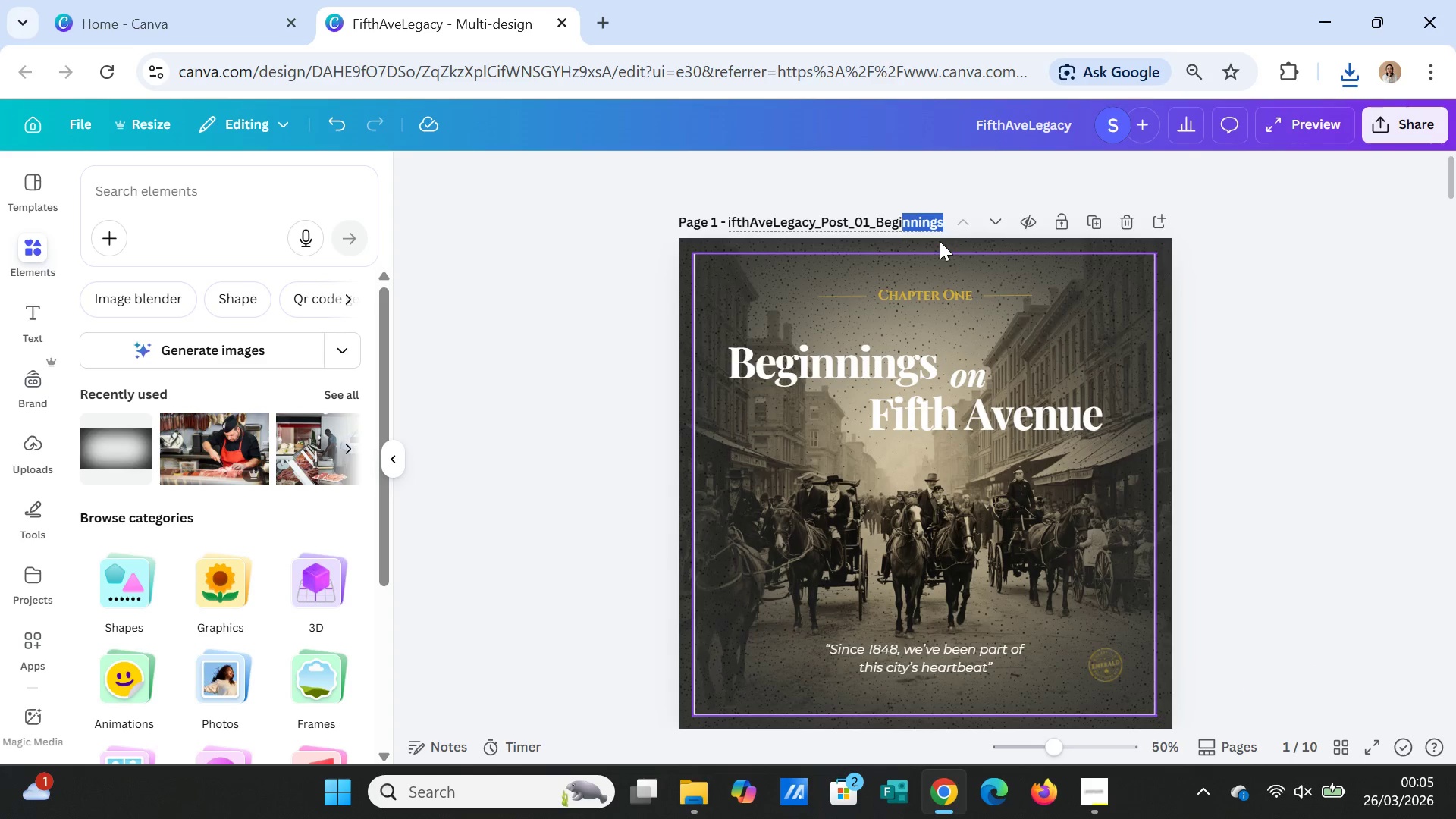 
key(Shift+ArrowLeft)
 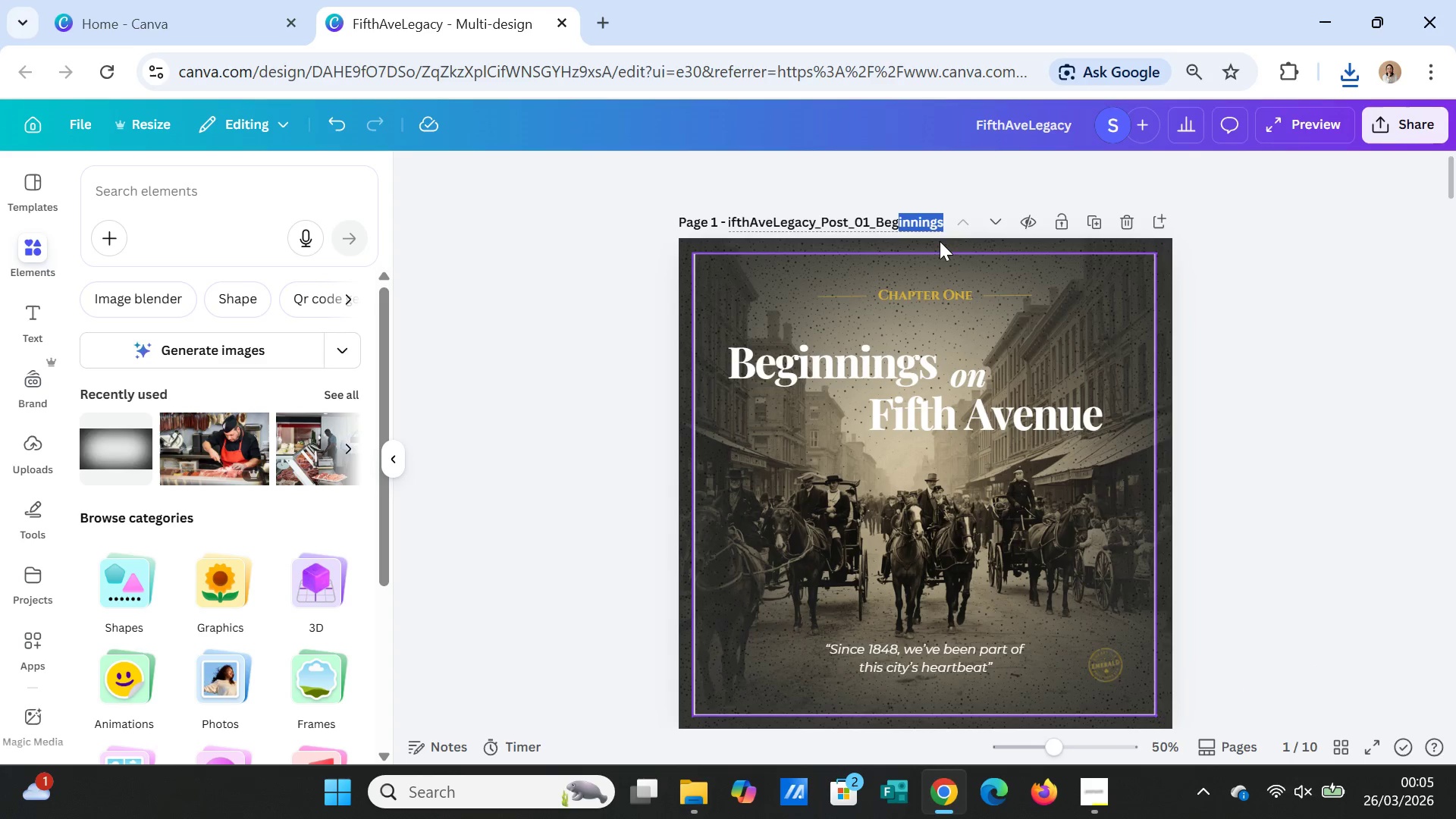 
key(Shift+ArrowLeft)
 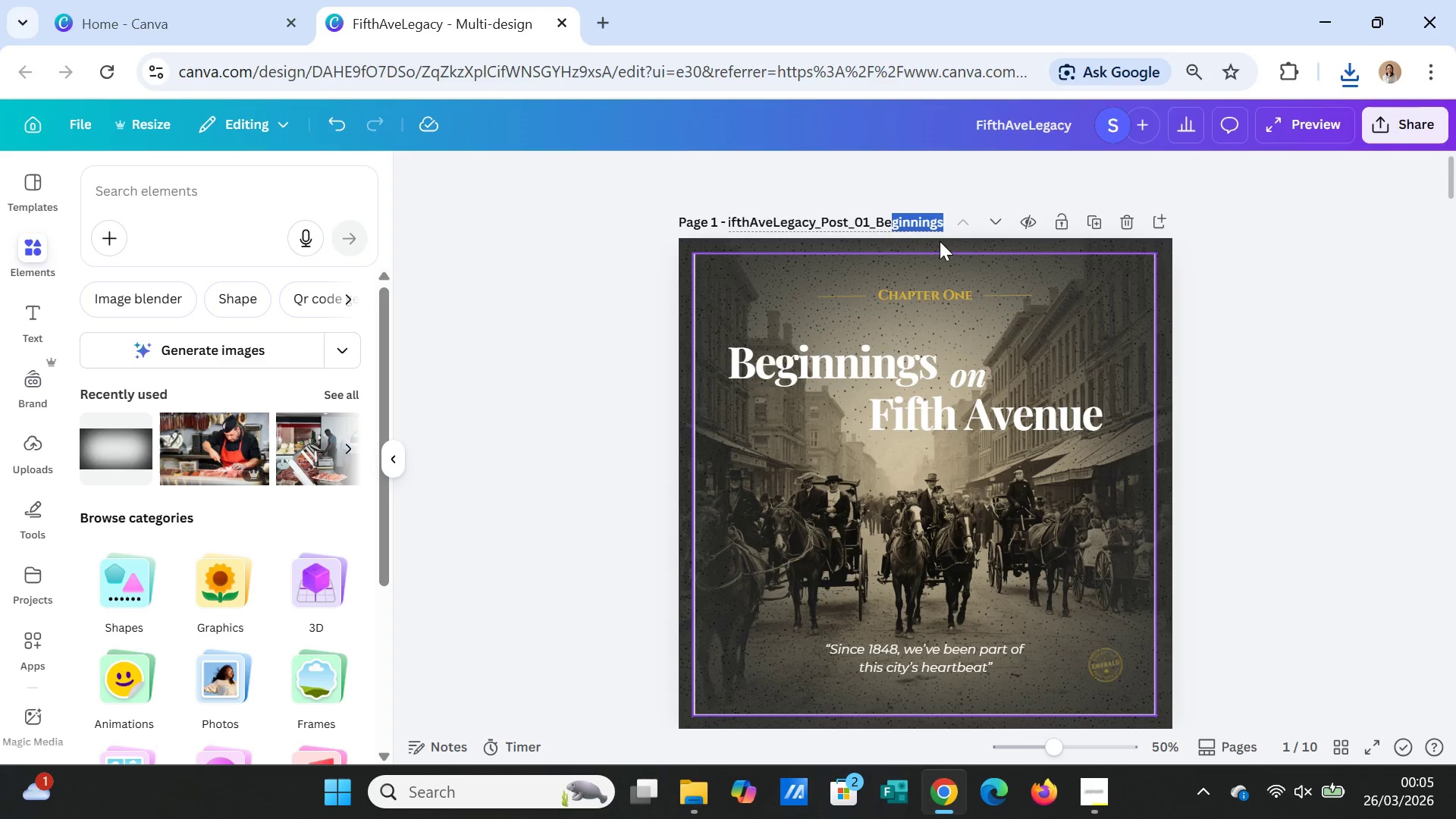 
key(Shift+ArrowLeft)
 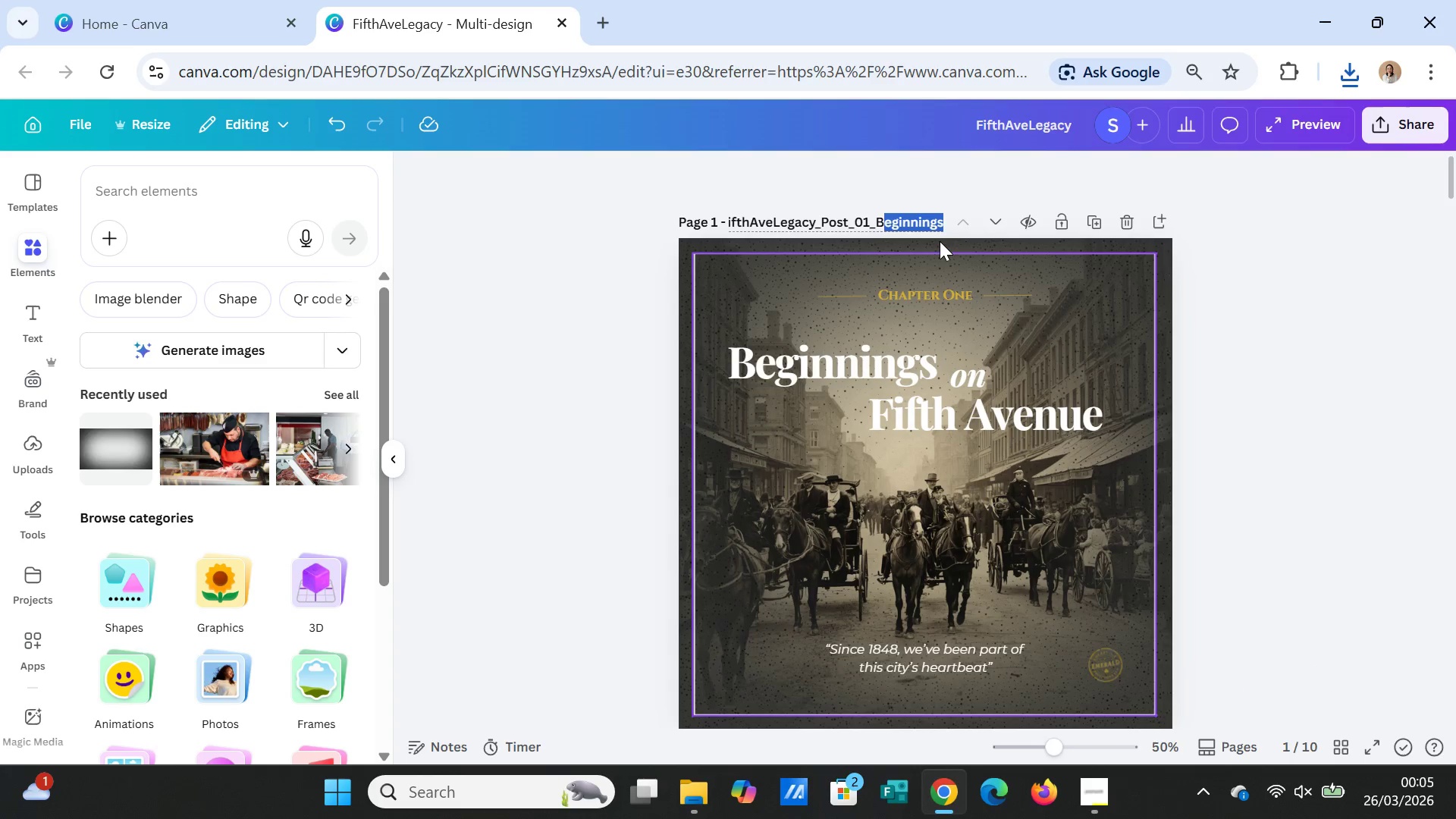 
key(Shift+ArrowLeft)
 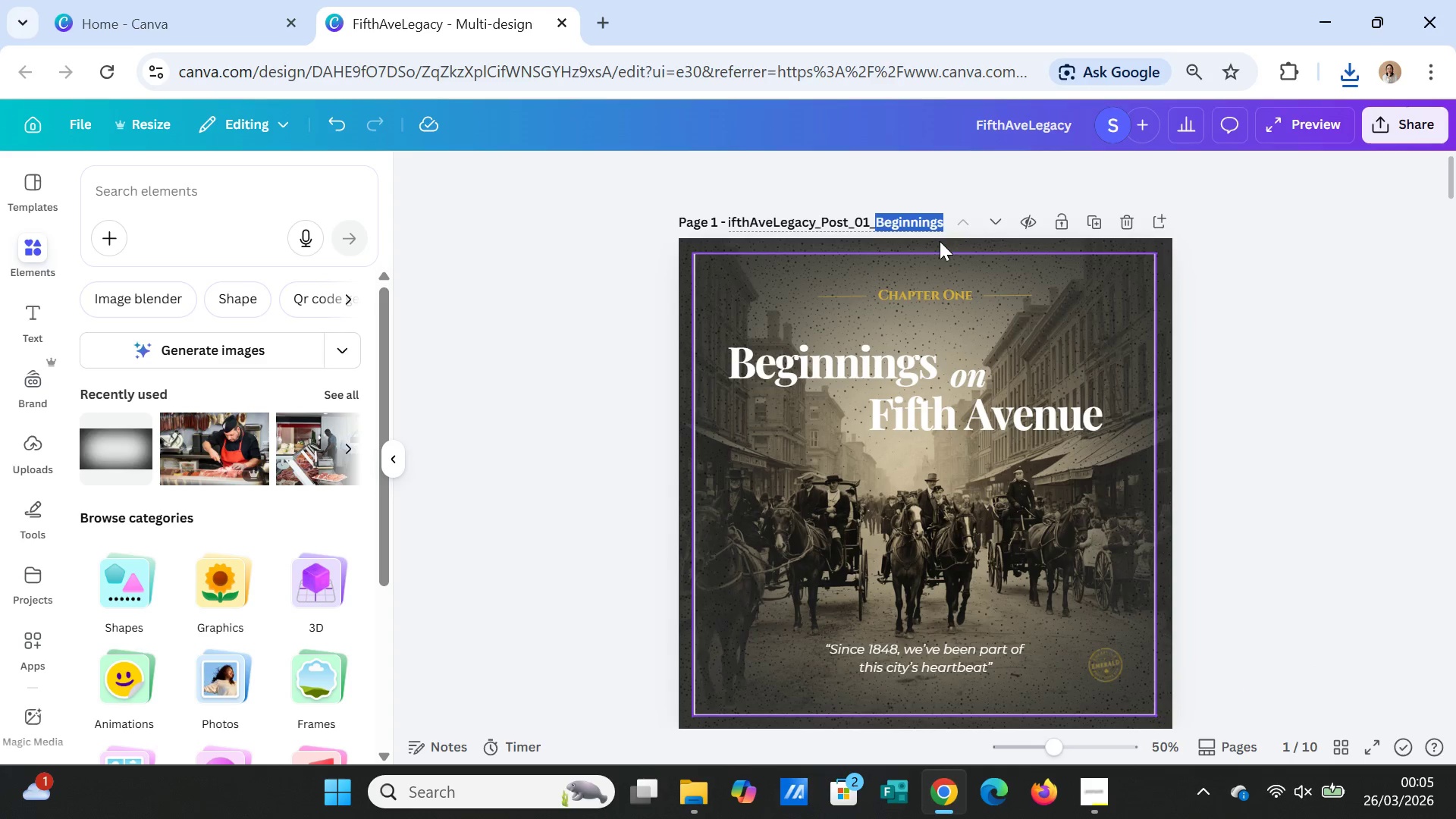 
key(Shift+ArrowLeft)
 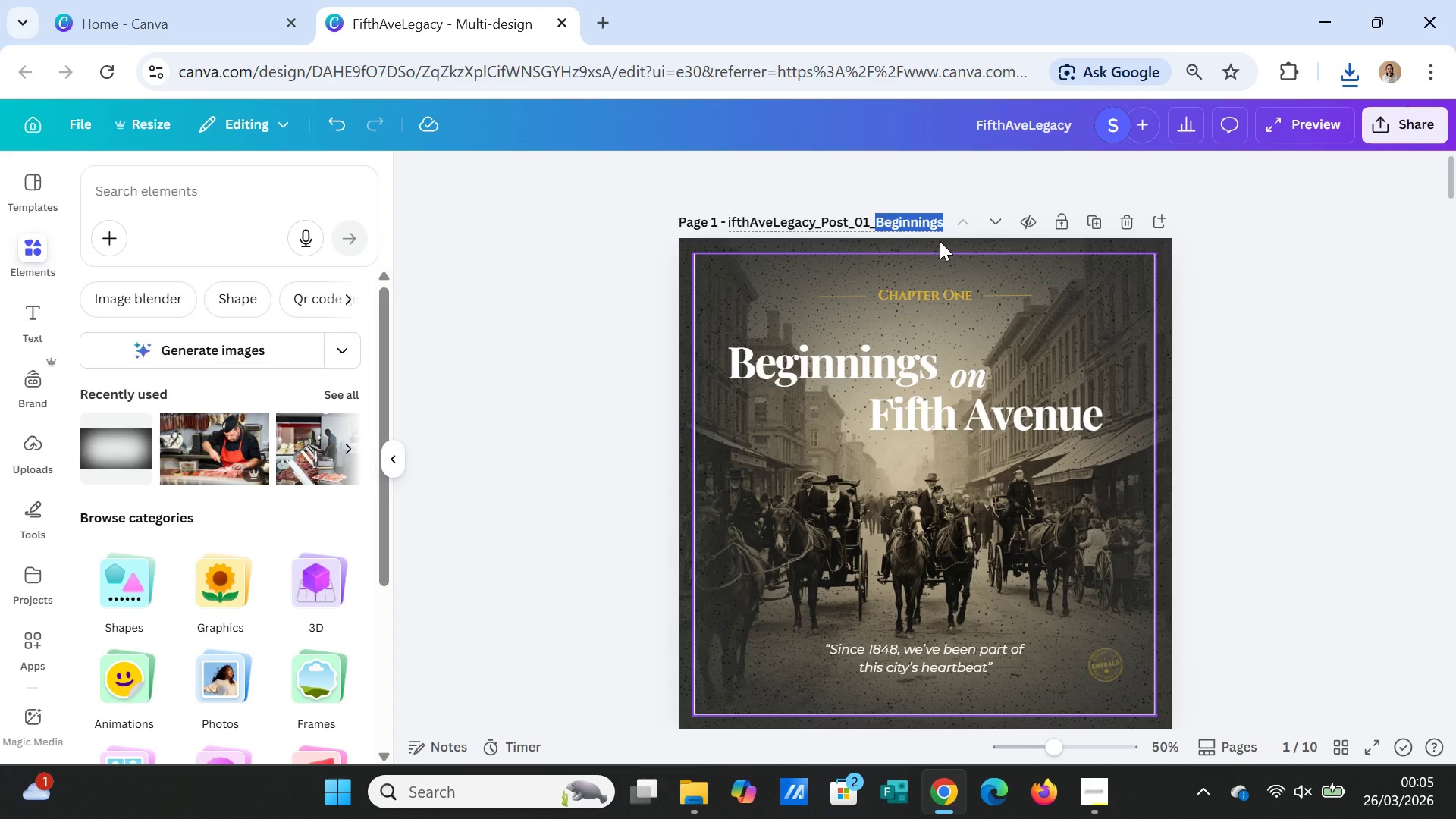 
type(Chapter0n1)
key(Backspace)
type(e)
 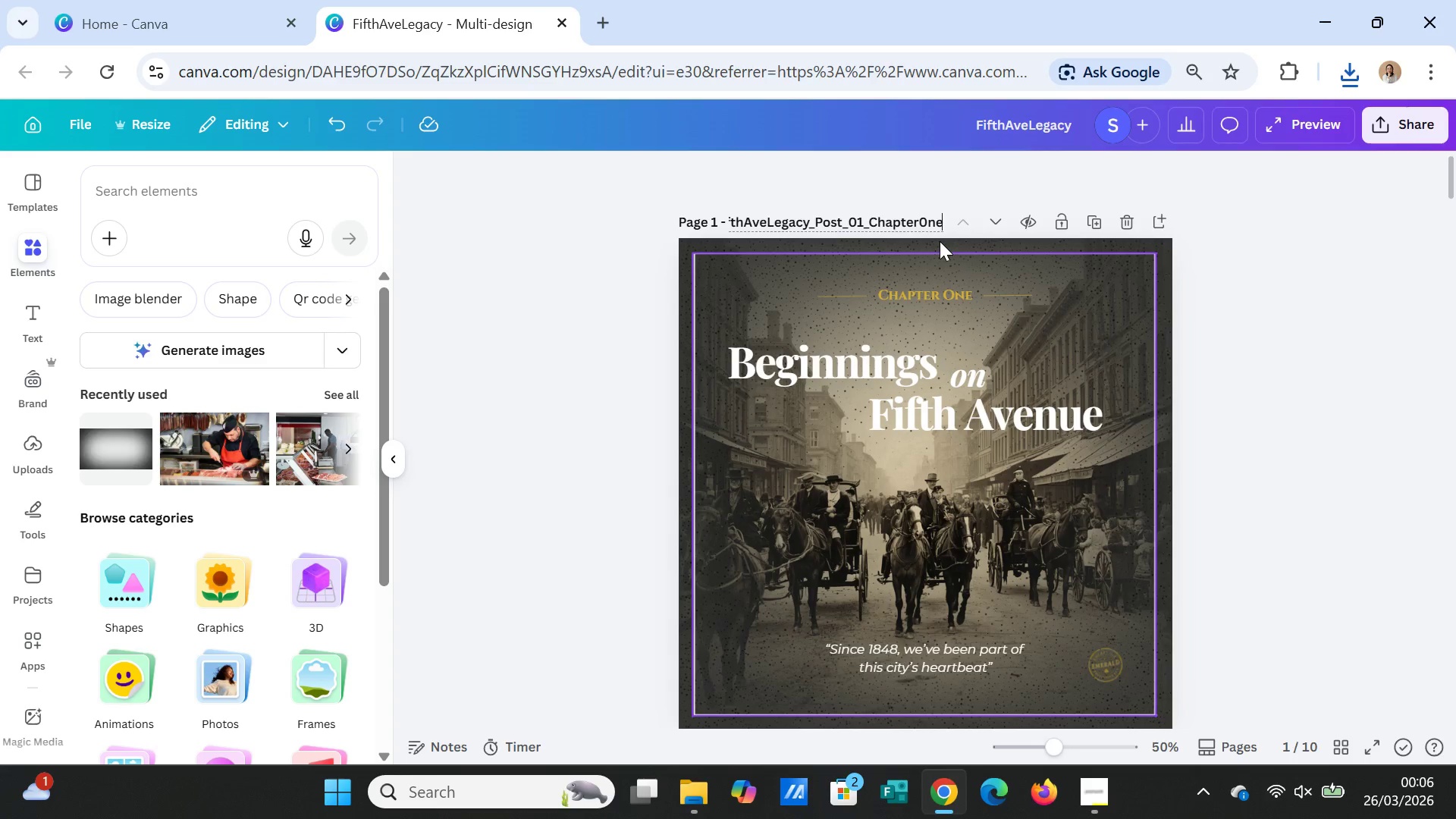 
key(ArrowRight)
 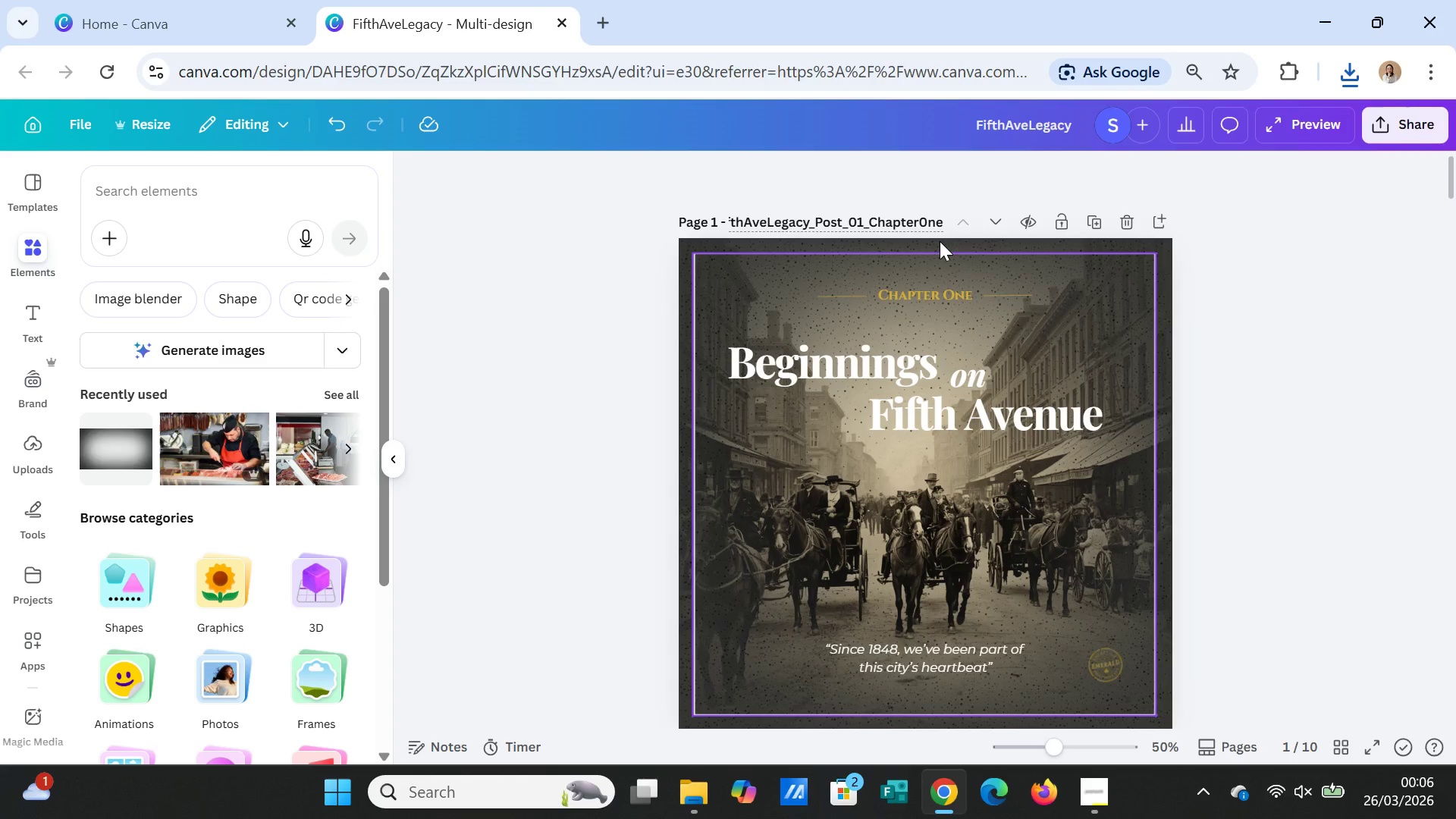 
key(ArrowRight)
 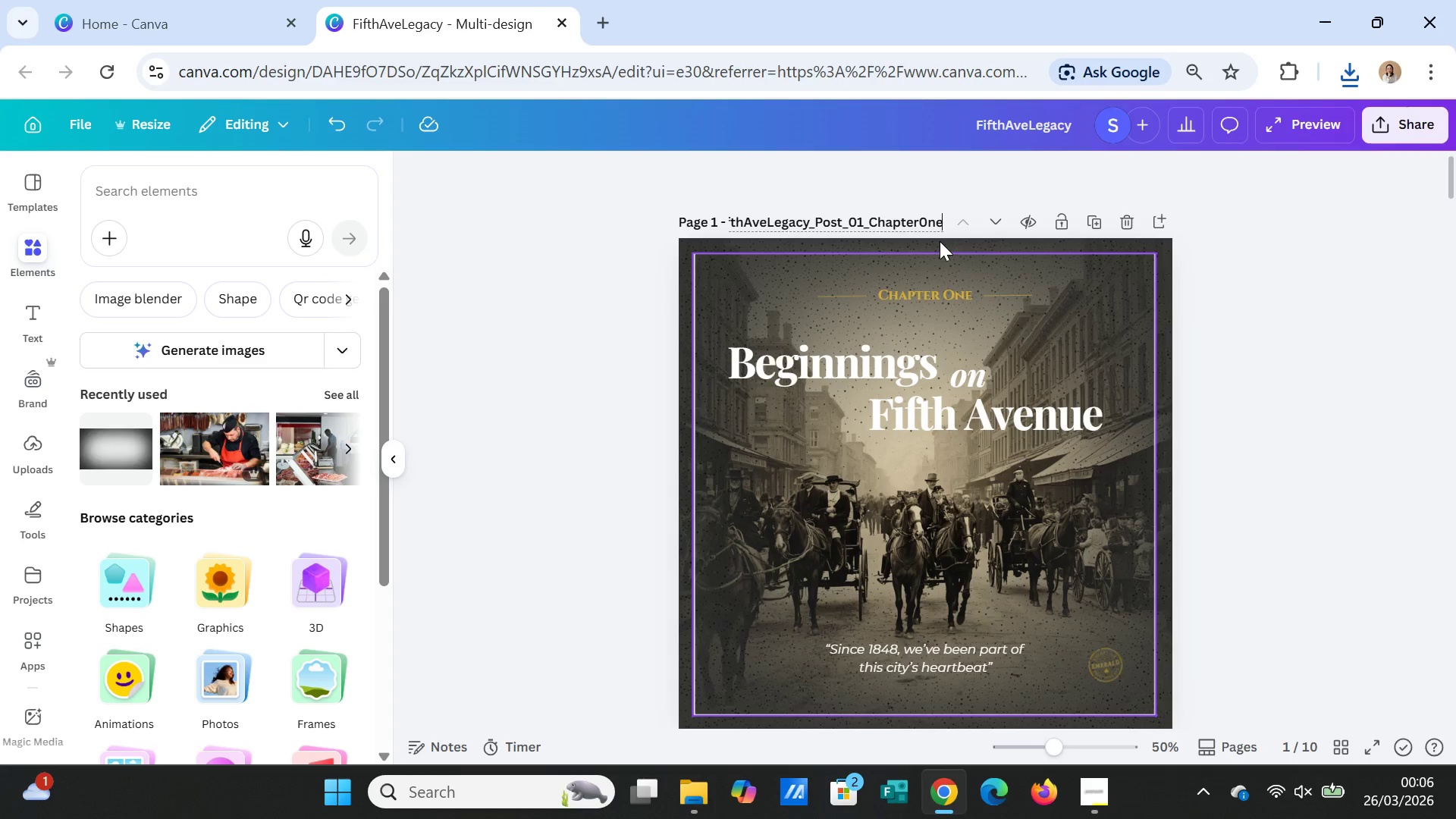 
key(ArrowRight)
 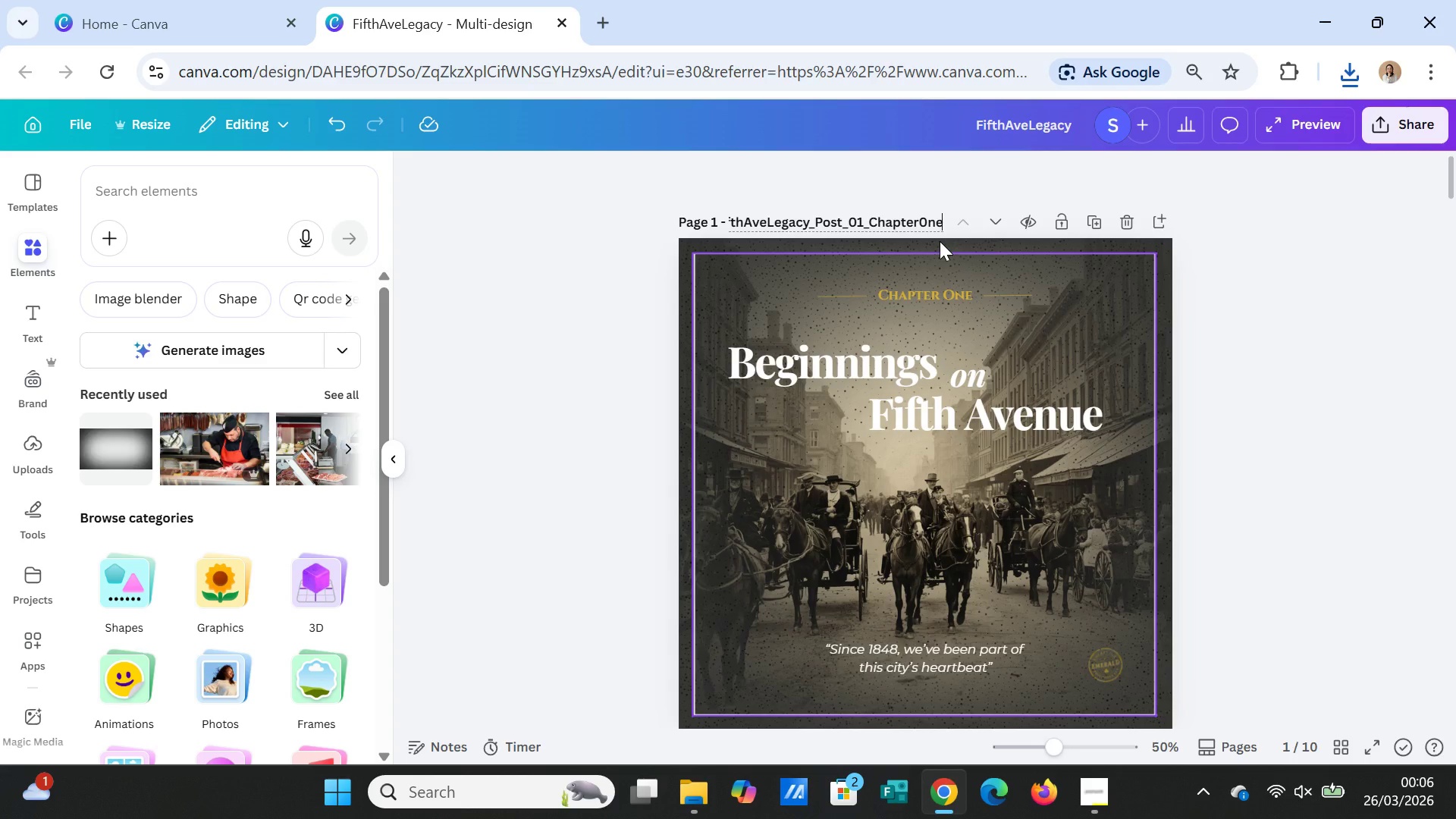 
key(ArrowRight)
 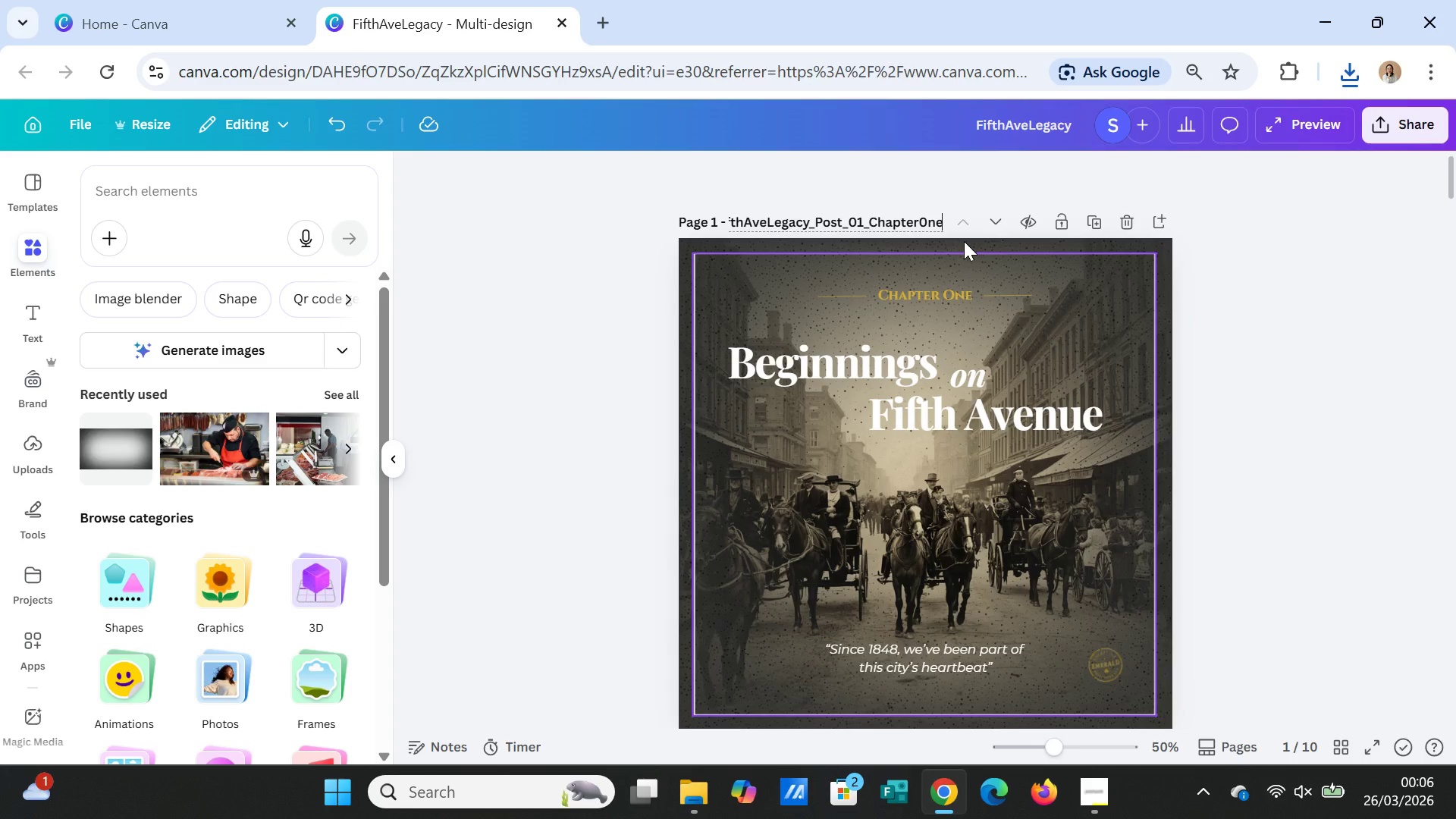 
wait(16.84)
 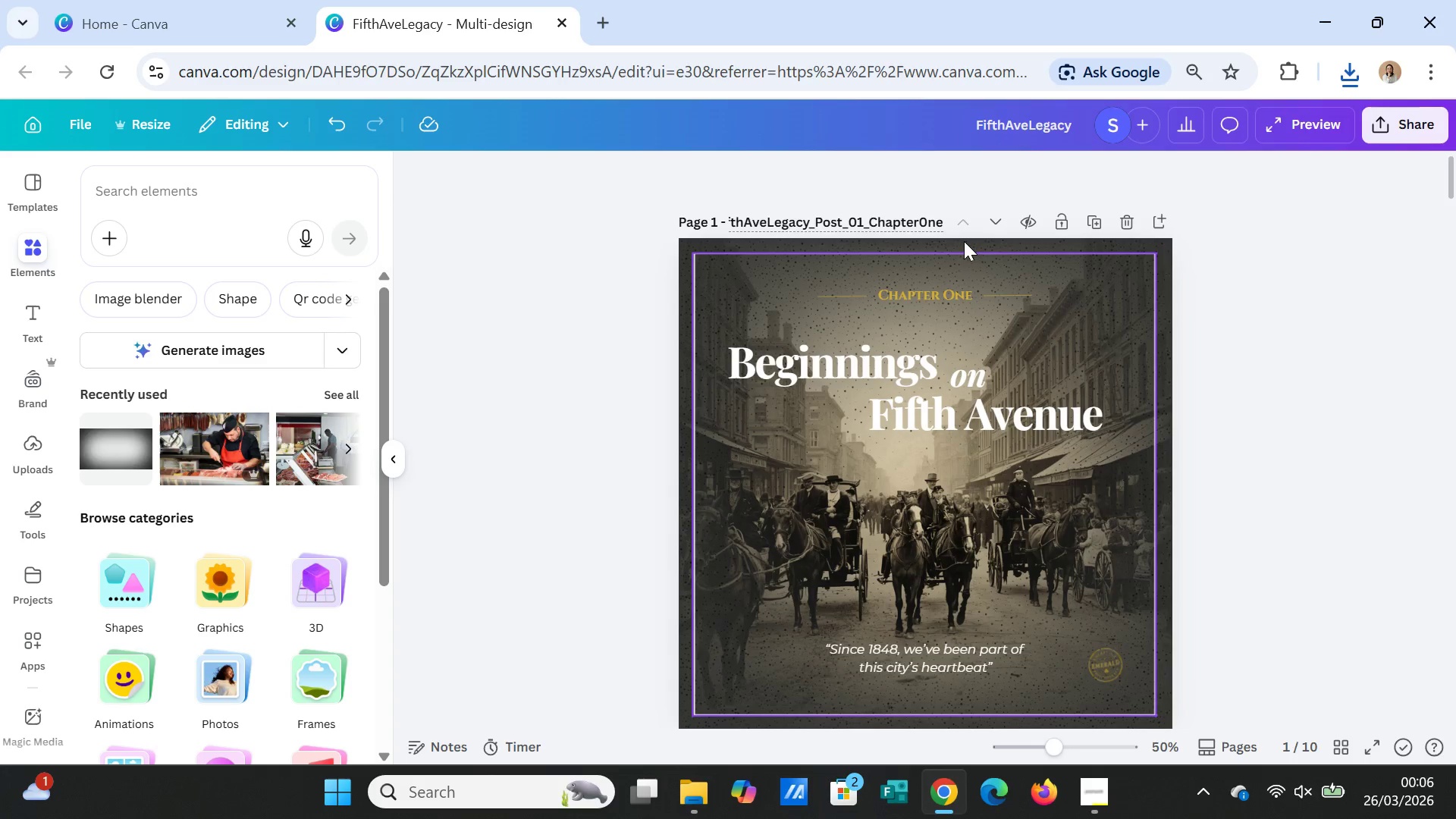 
type(_Begini)
key(Backspace)
type(nings)
 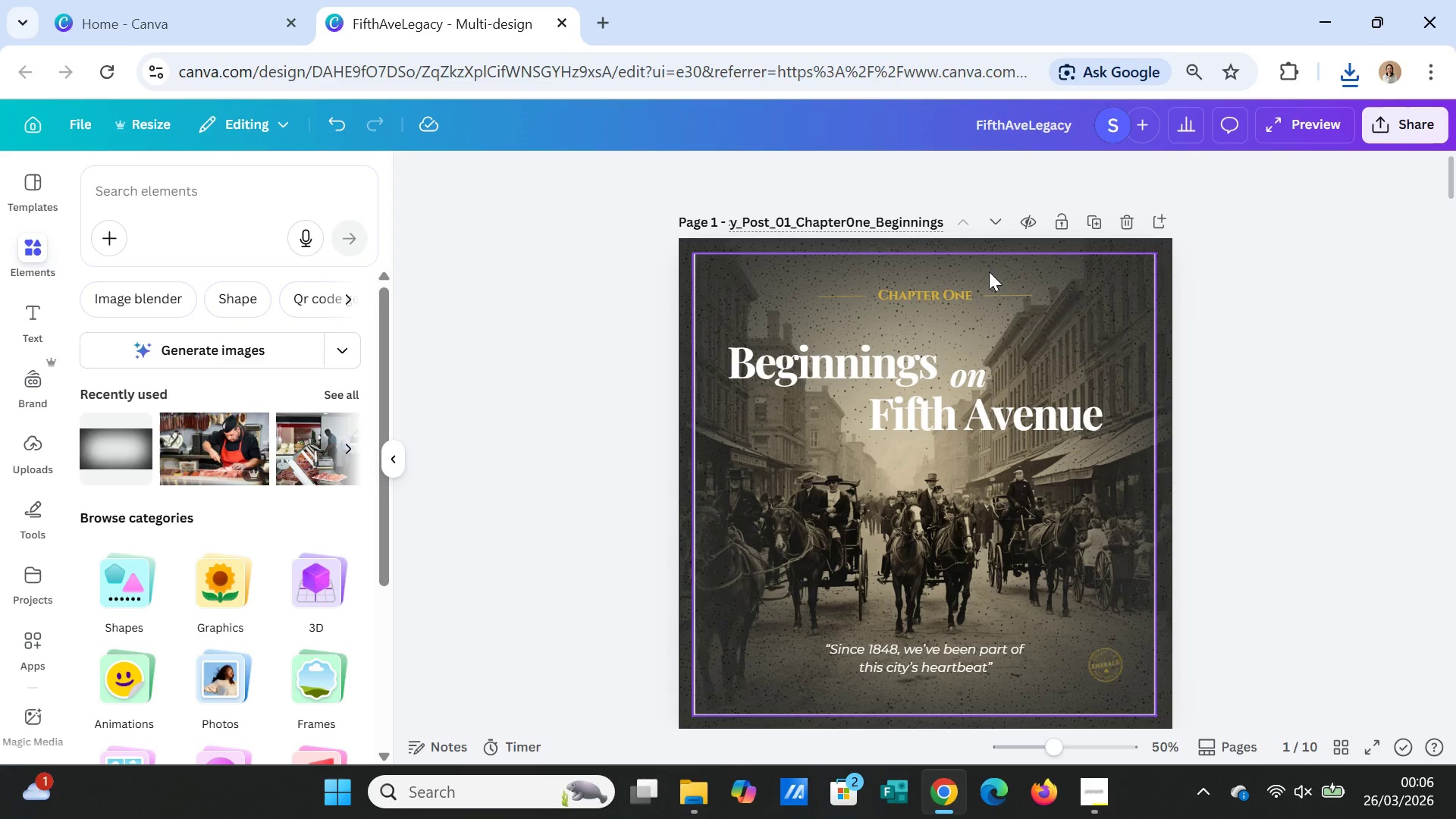 
left_click([1242, 357])
 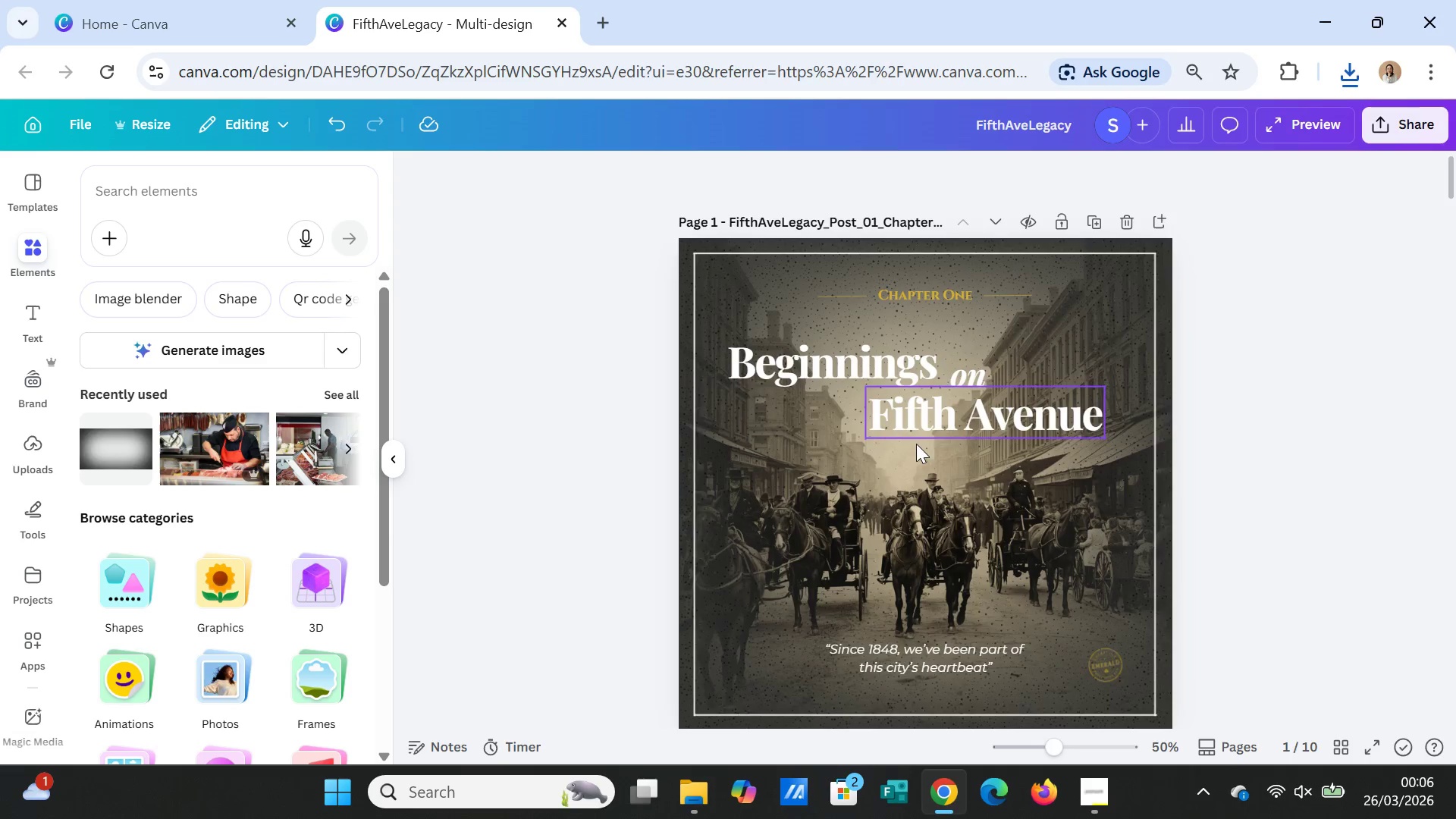 
scroll: coordinate [906, 450], scroll_direction: down, amount: 4.0
 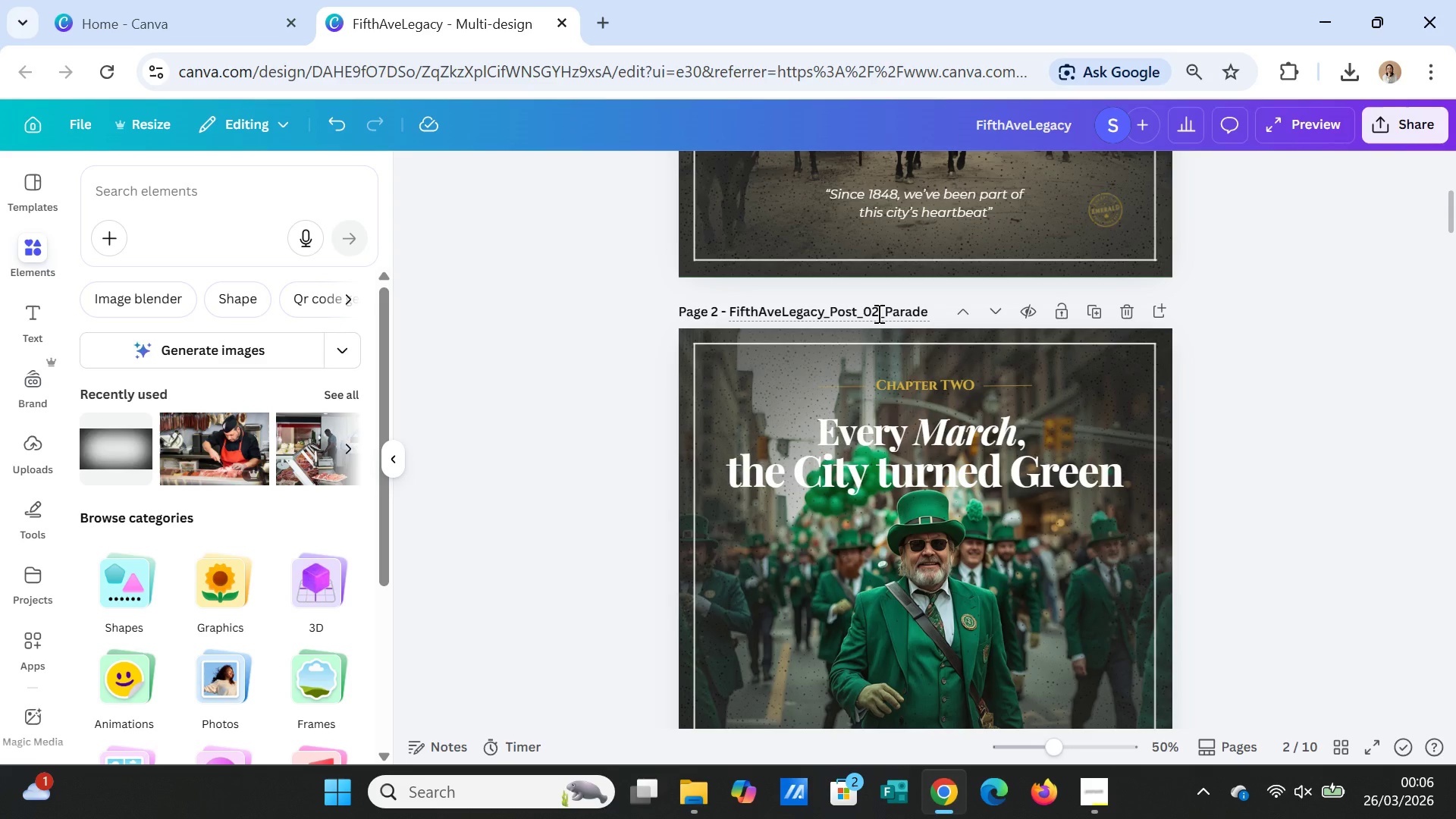 
left_click([884, 311])
 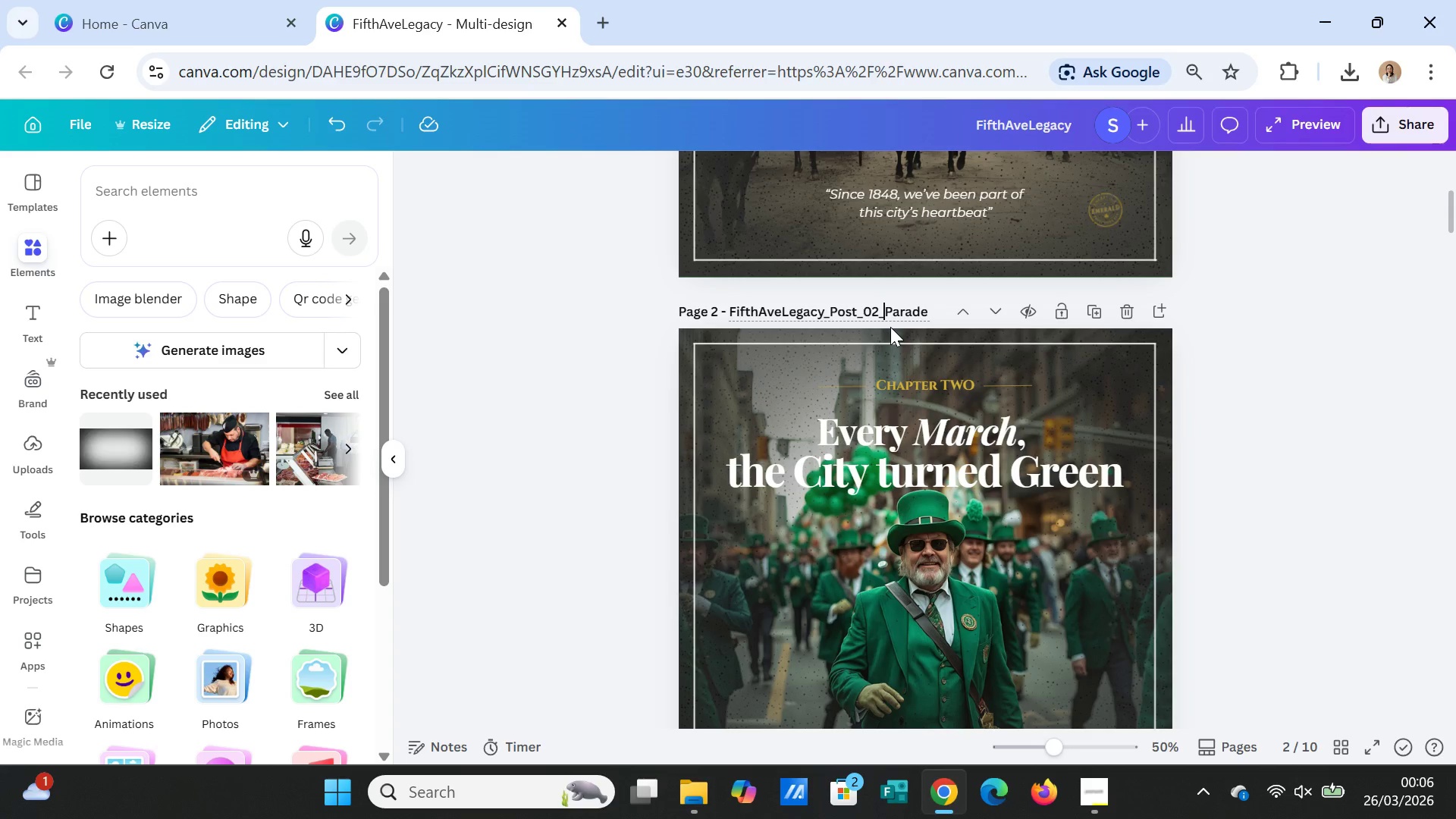 
type(CHAPTERtWO_)
key(Backspace)
key(Backspace)
key(Backspace)
key(Backspace)
key(Backspace)
key(Backspace)
key(Backspace)
key(Backspace)
key(Backspace)
key(Backspace)
type(f)
key(Backspace)
type(hapterW)
key(Backspace)
type(Two_)
 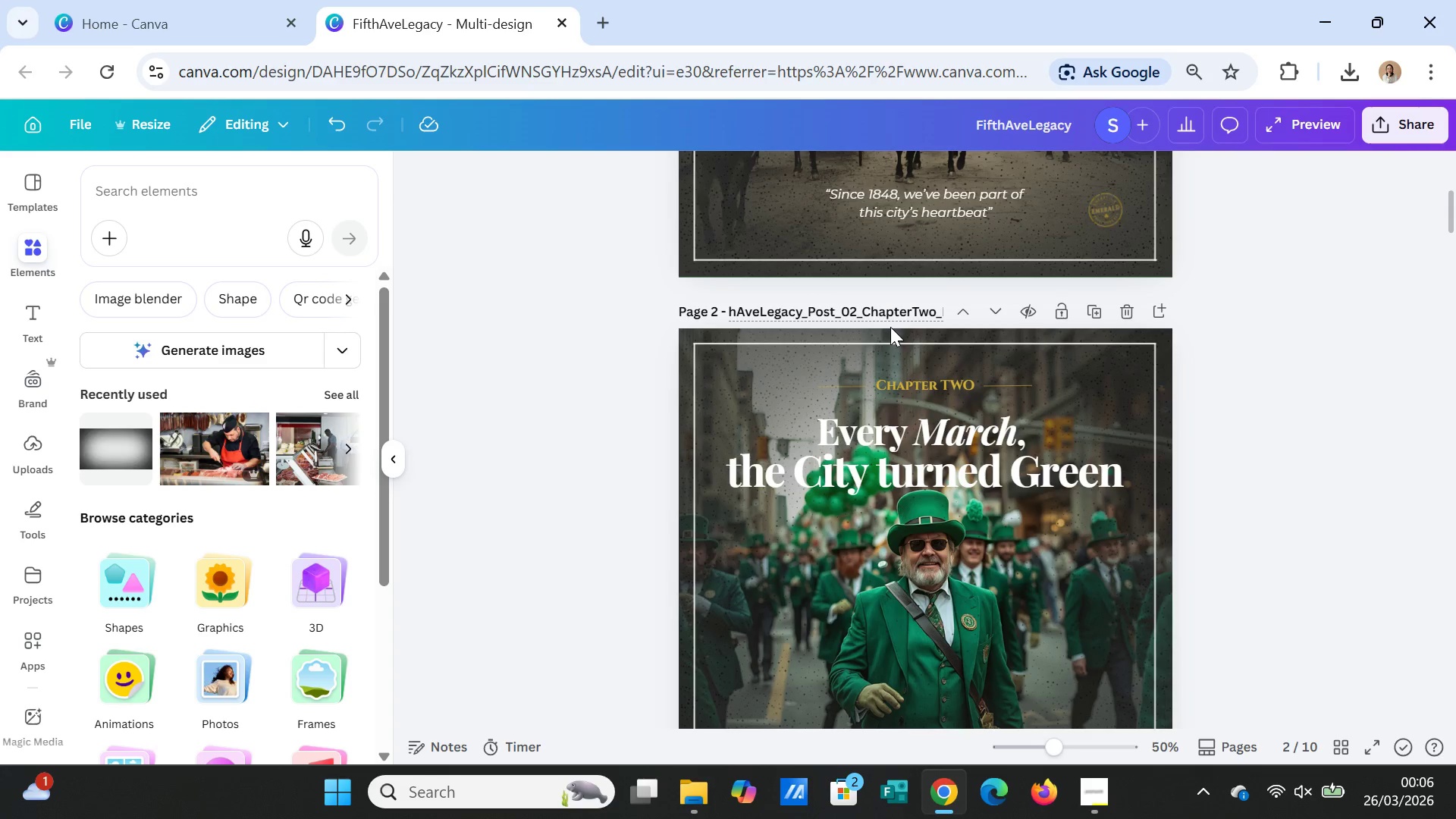 
key(ArrowRight)
 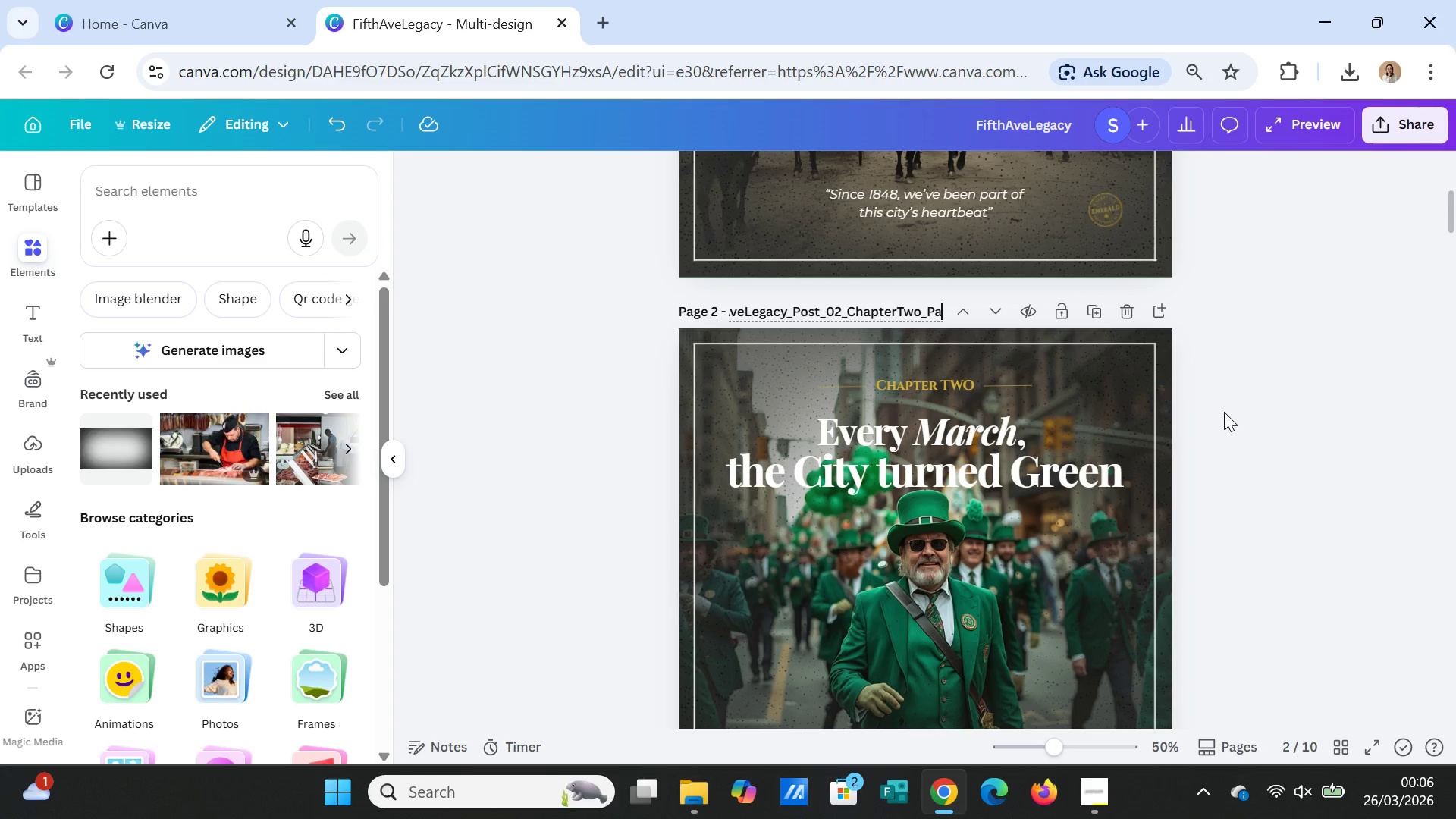 
key(ArrowRight)
 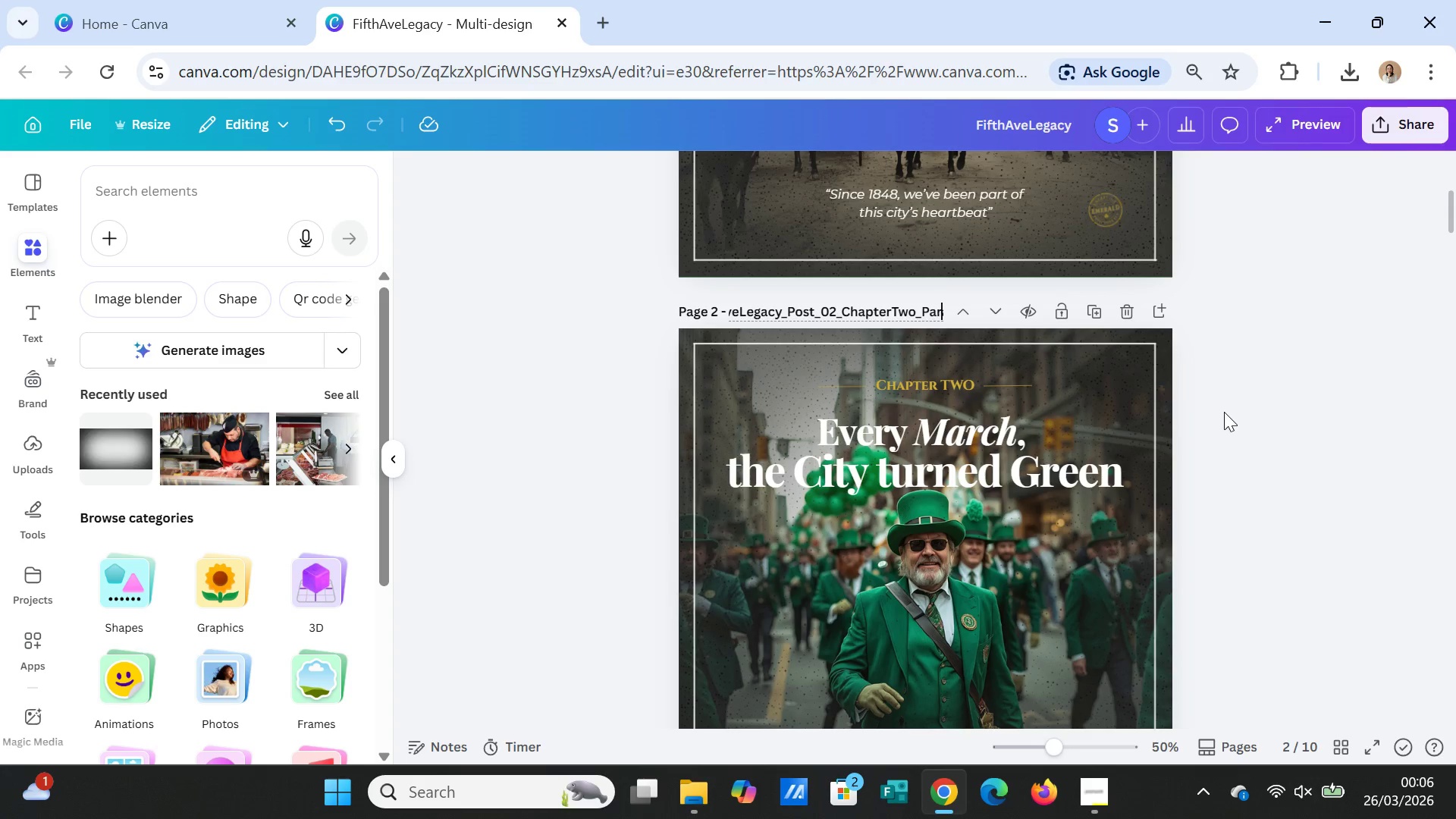 
key(ArrowRight)
 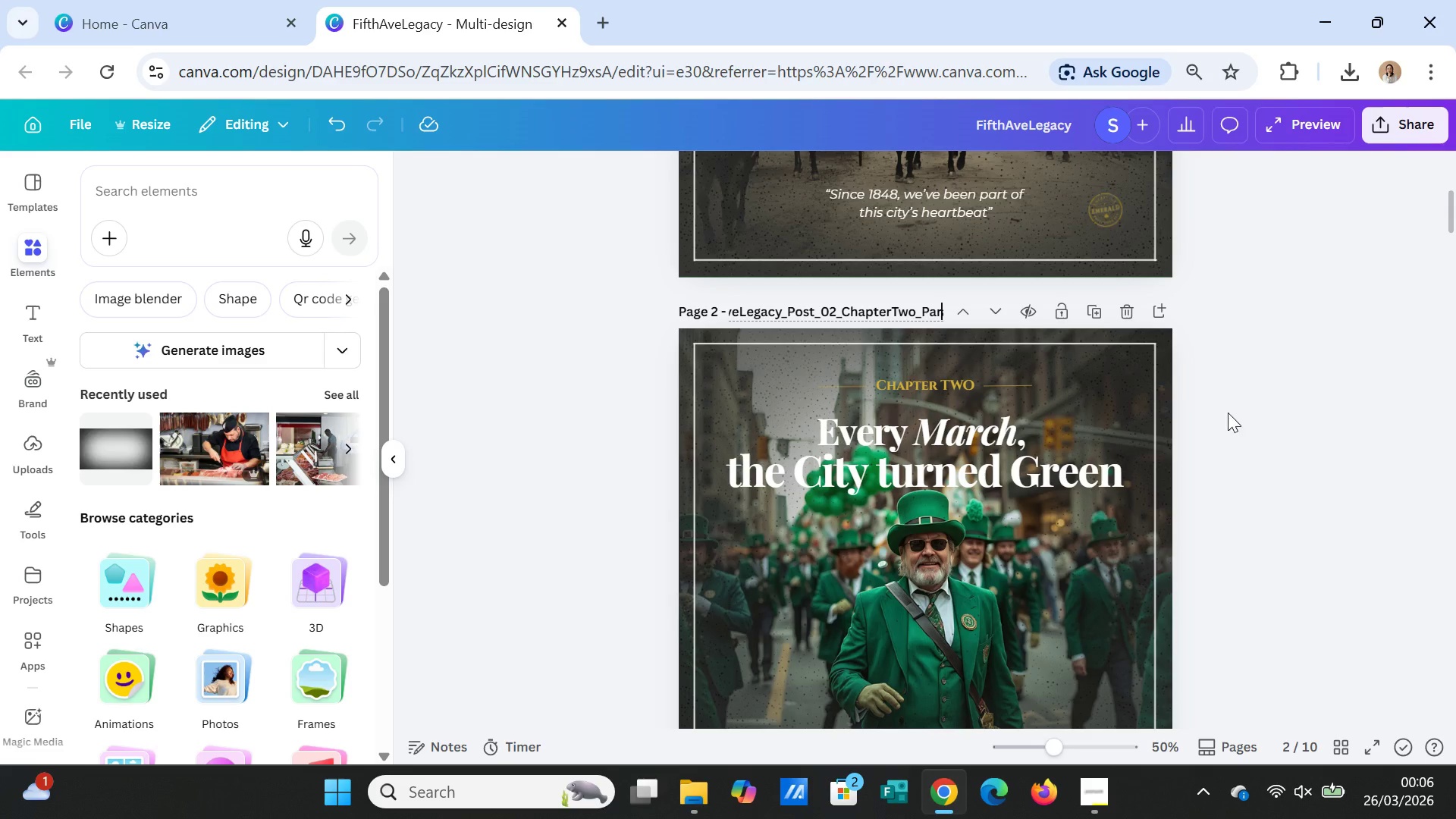 
left_click([1248, 413])
 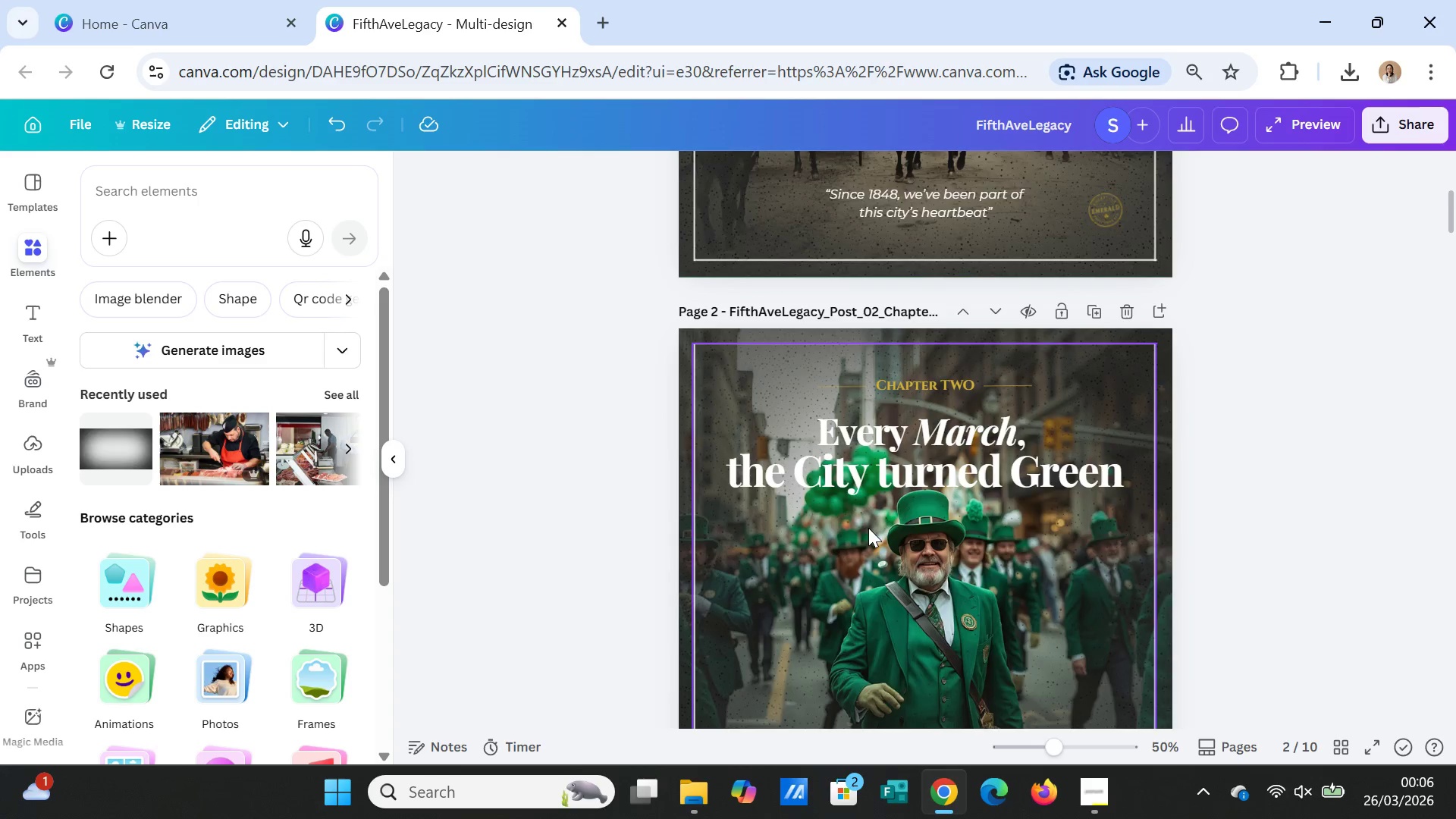 
scroll: coordinate [868, 528], scroll_direction: down, amount: 5.0
 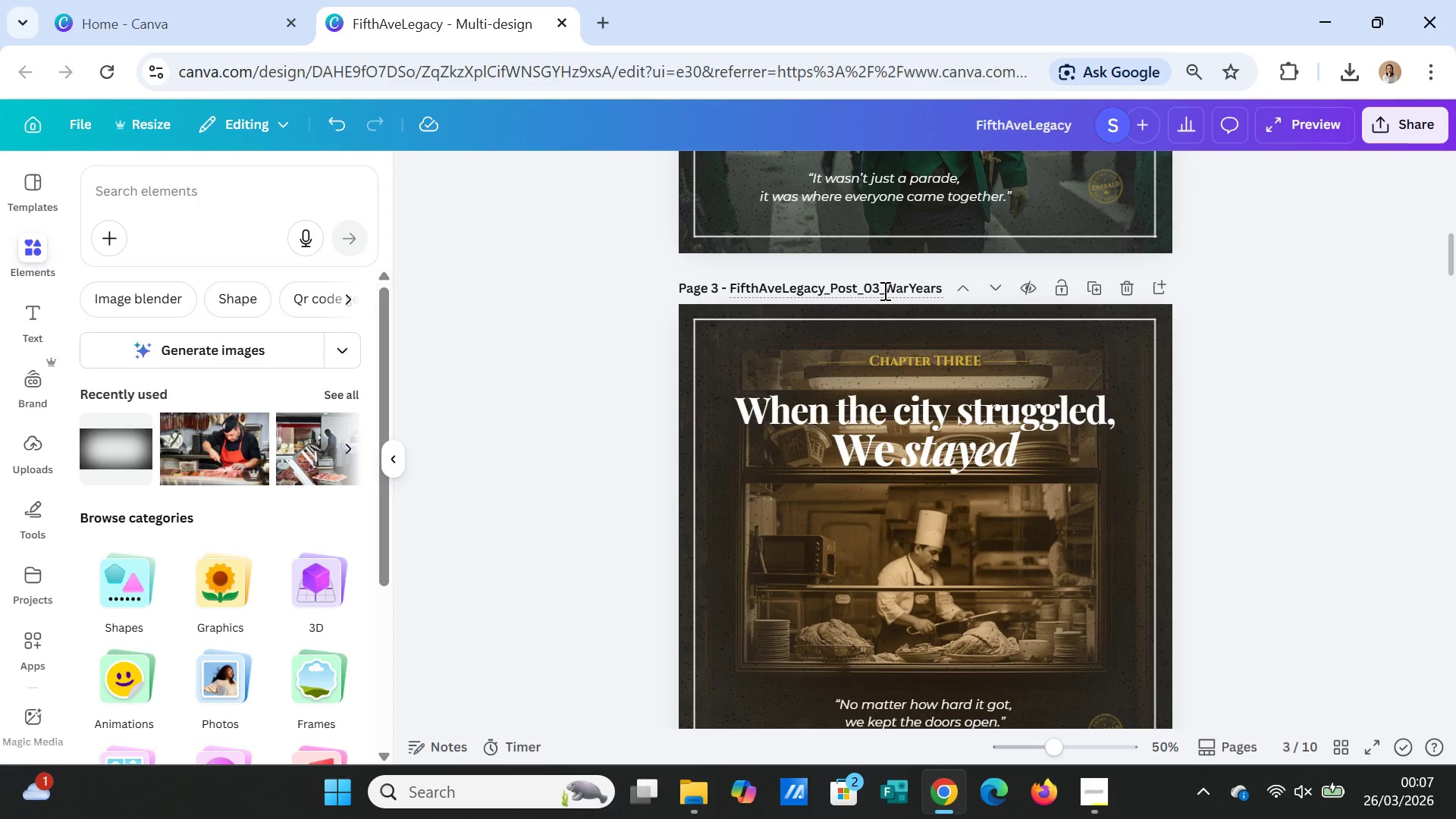 
left_click([883, 290])
 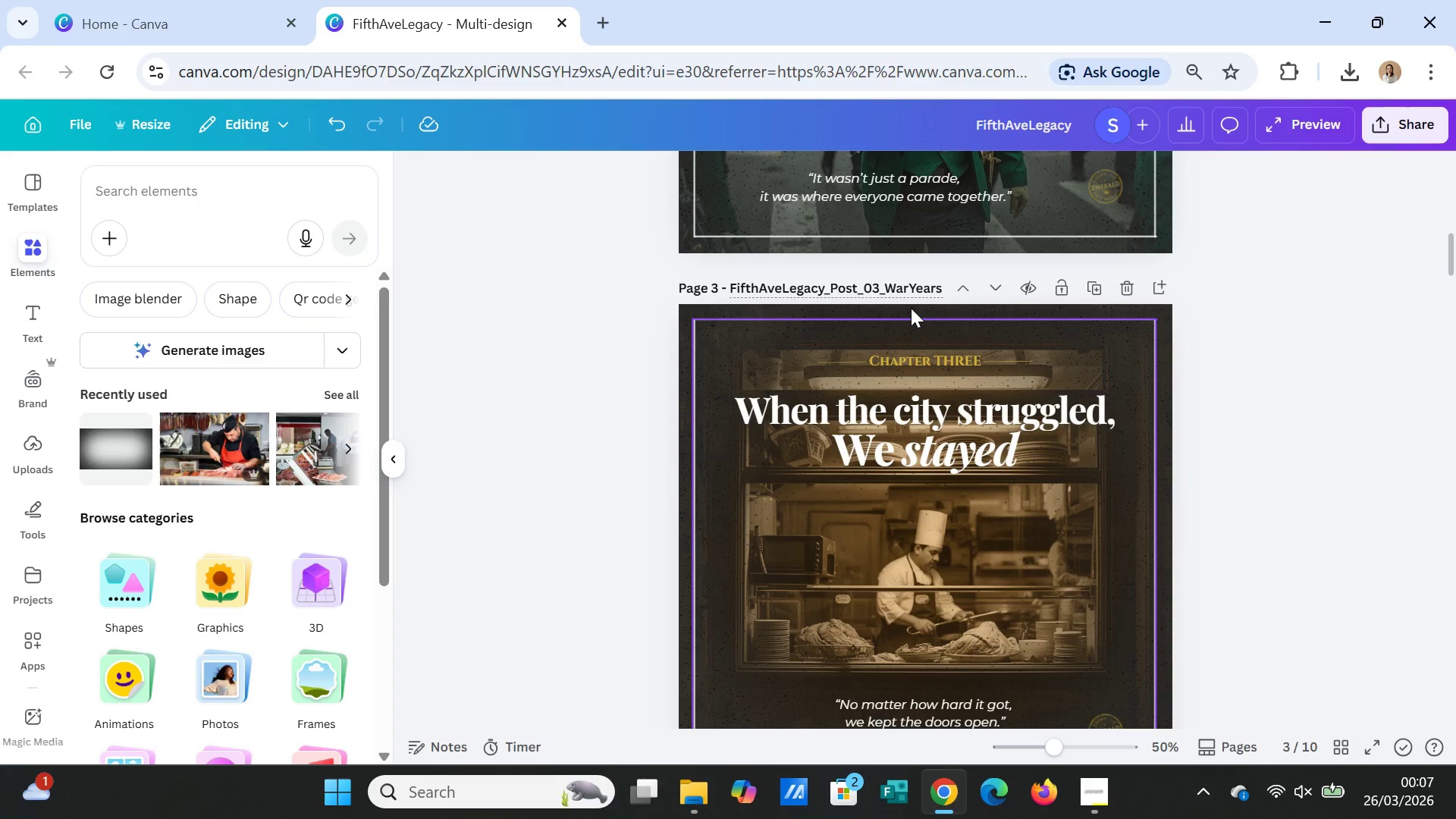 
key(ArrowRight)
 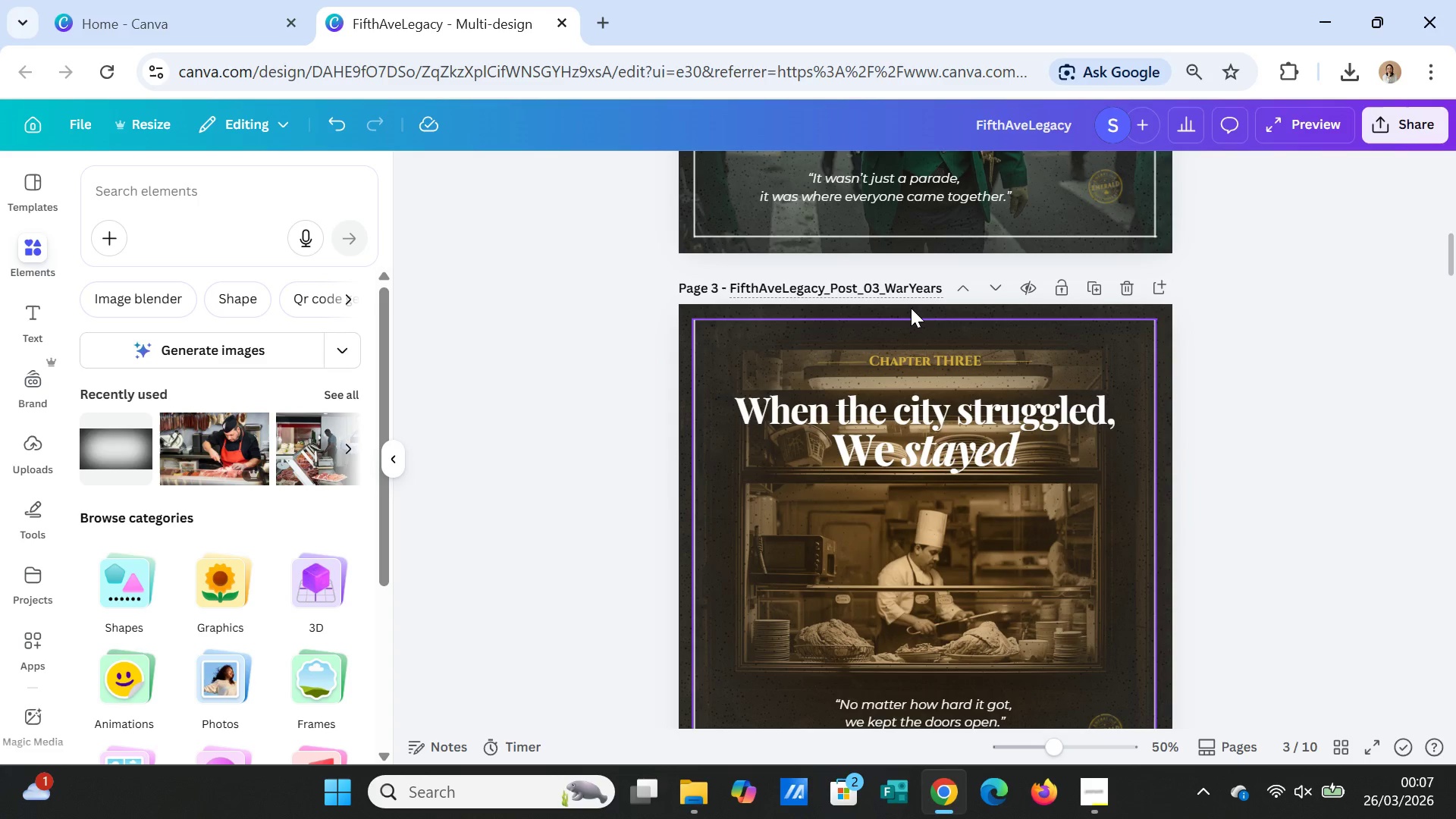 
key(ArrowLeft)
 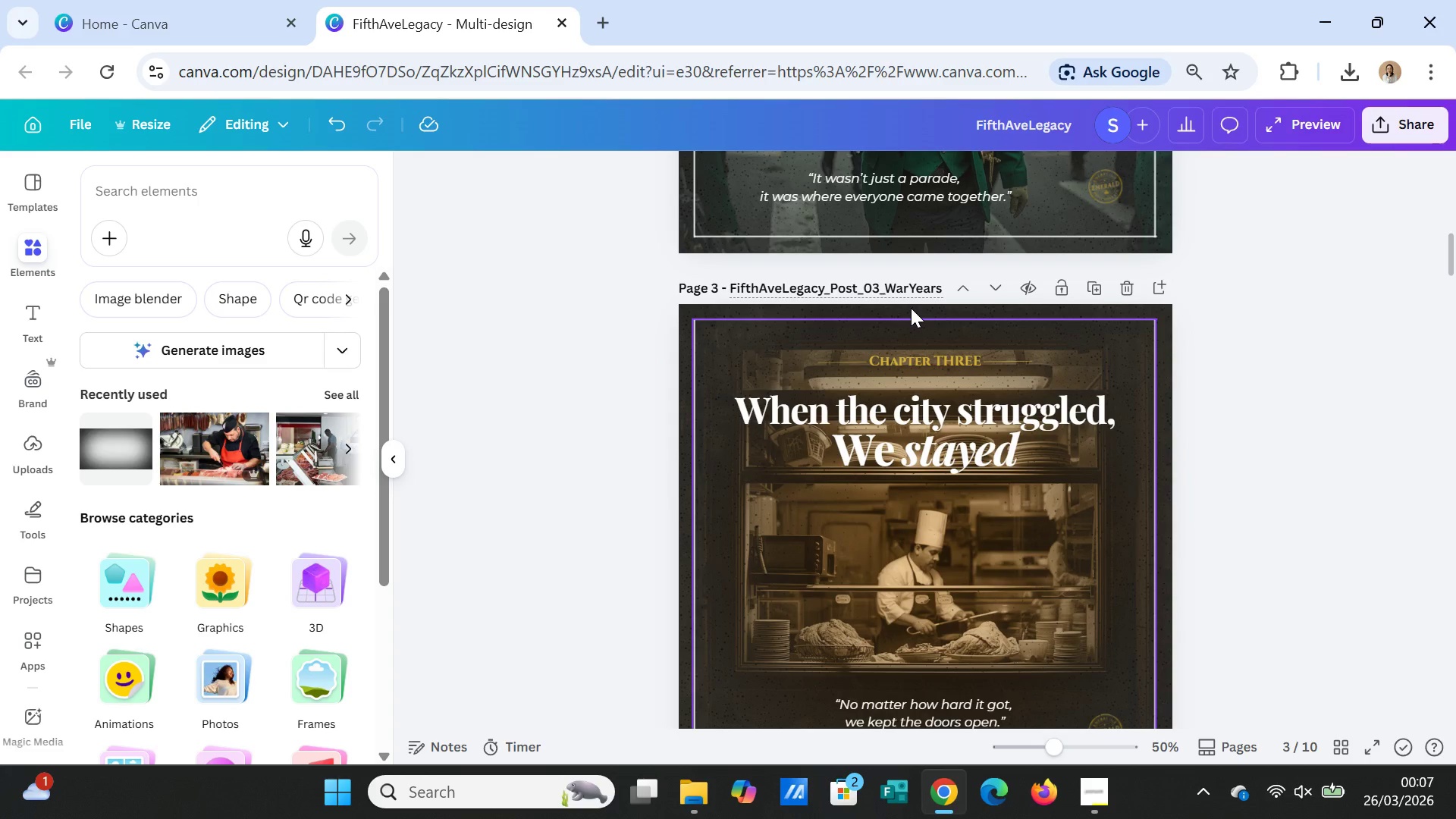 
type(ChapterThree_)
 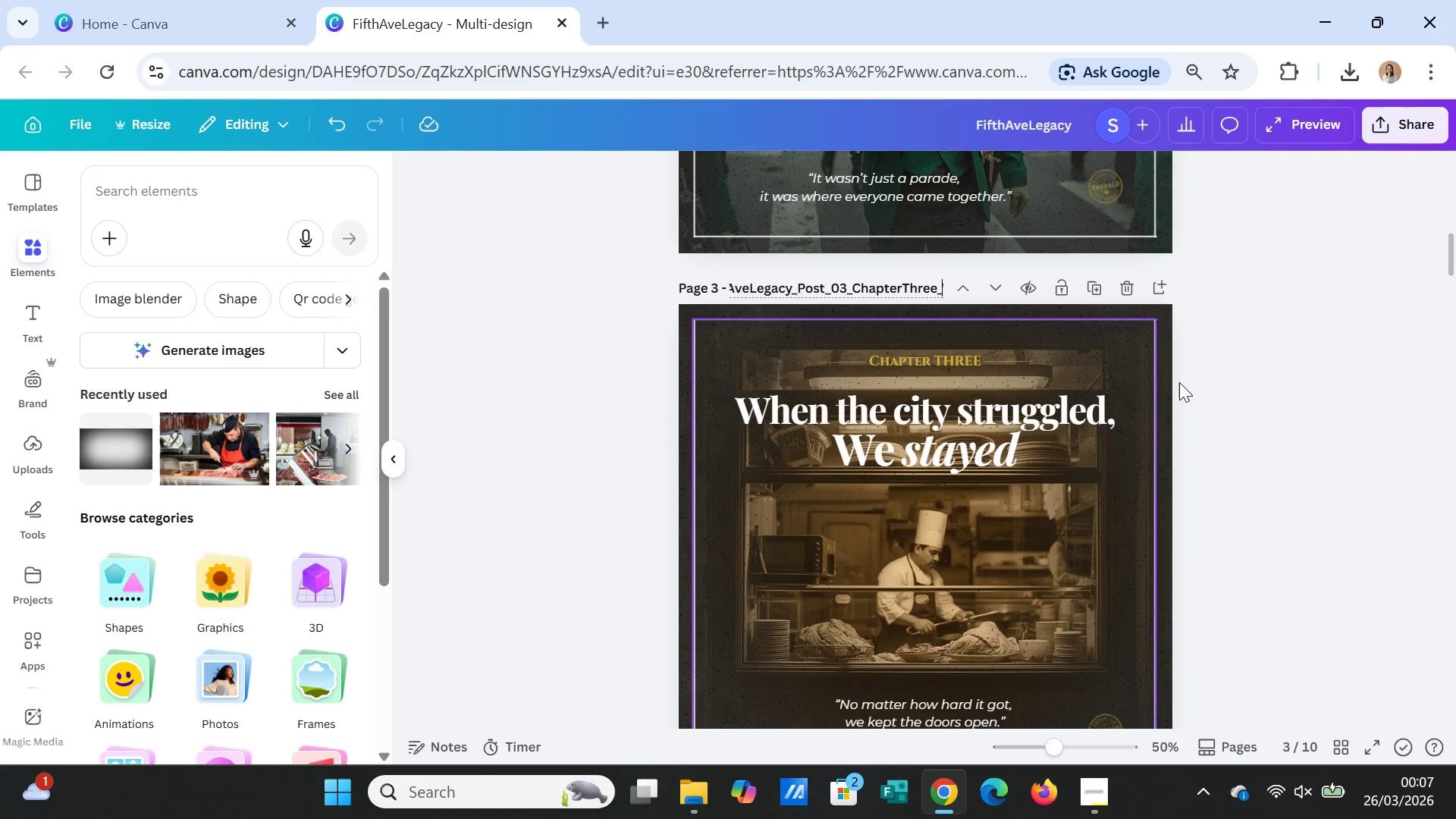 
left_click([1277, 418])
 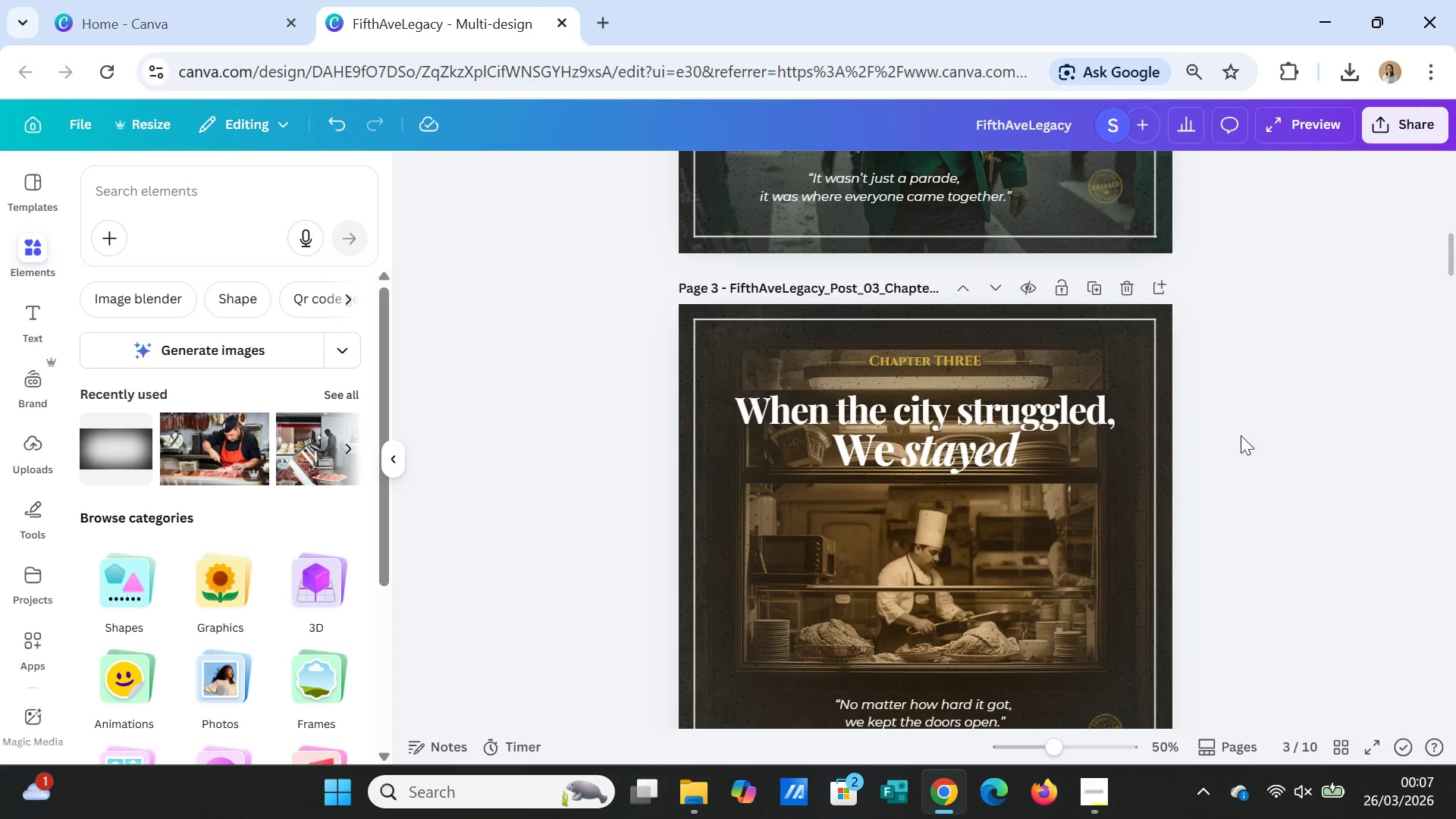 
scroll: coordinate [1193, 461], scroll_direction: down, amount: 4.0
 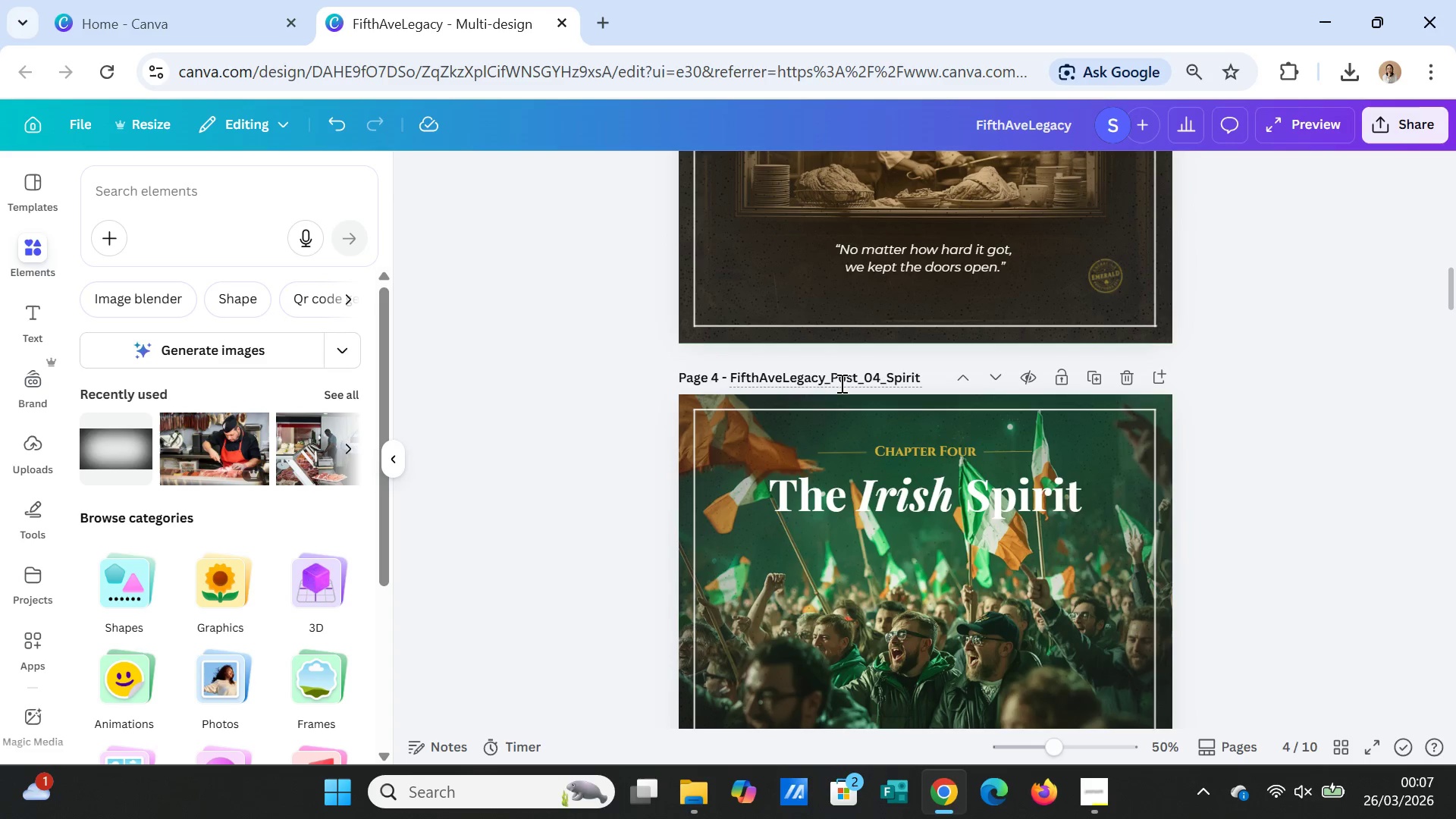 
left_click([846, 378])
 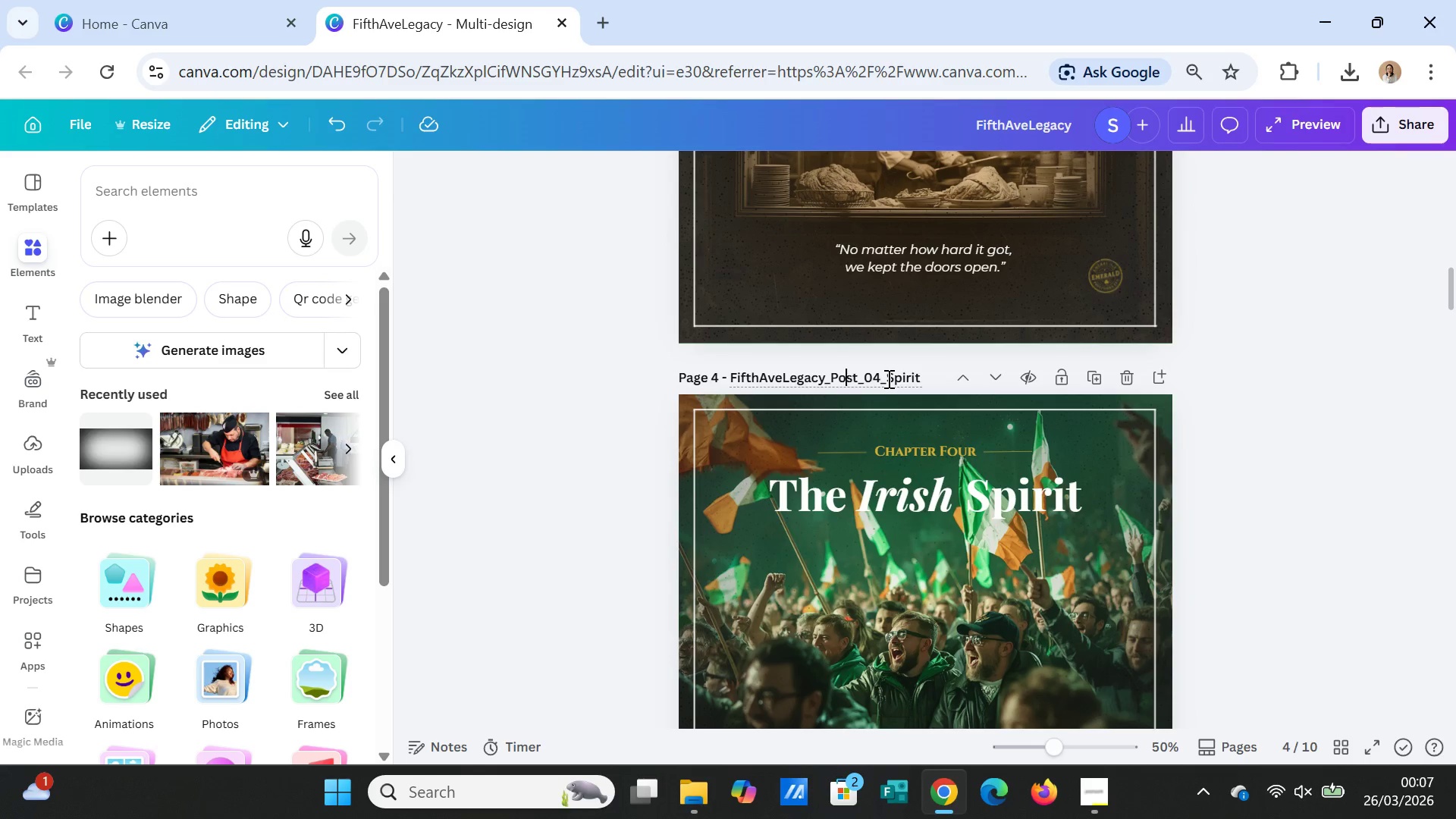 
left_click([887, 378])
 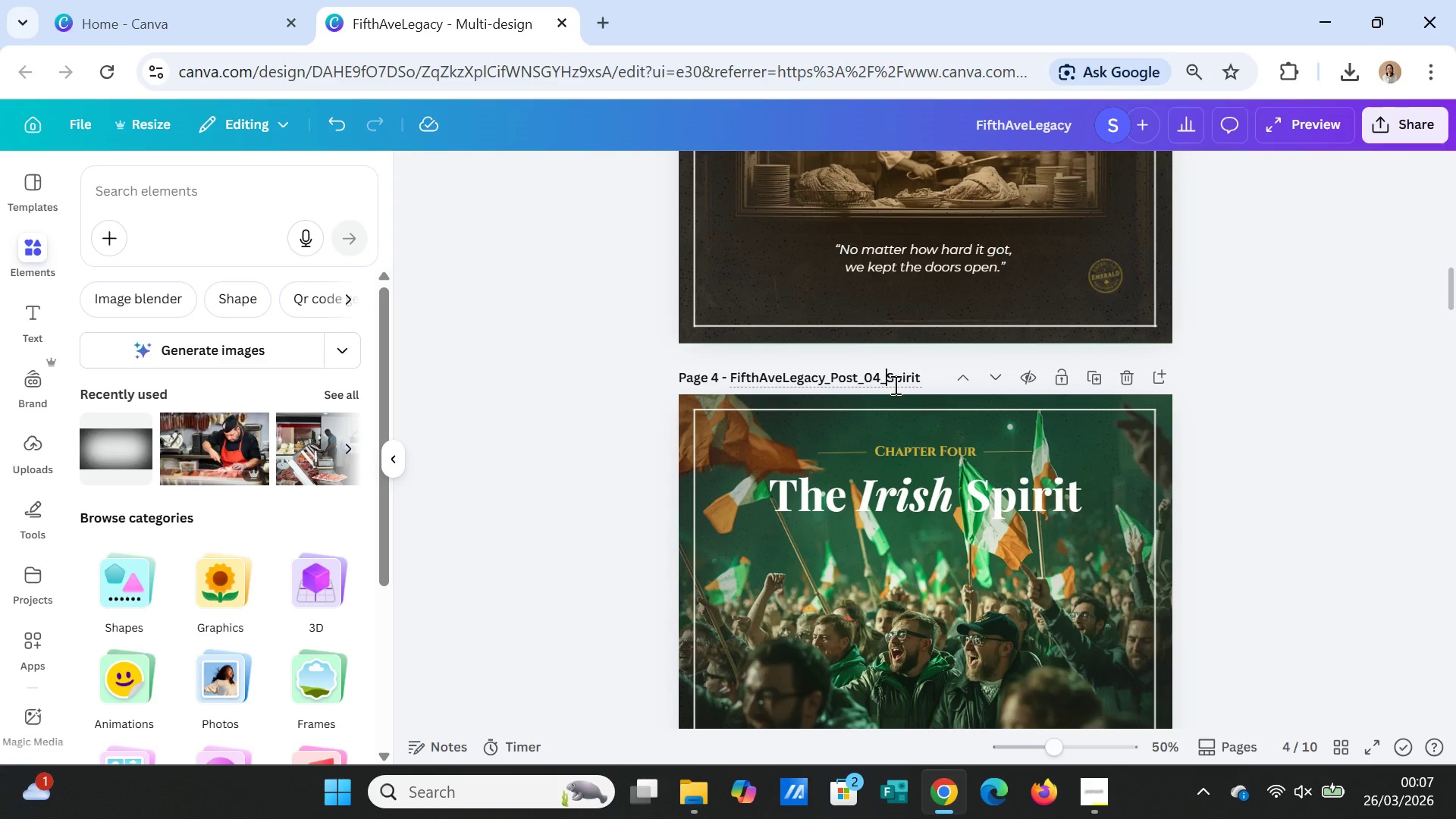 
type(ChapterFour_)
 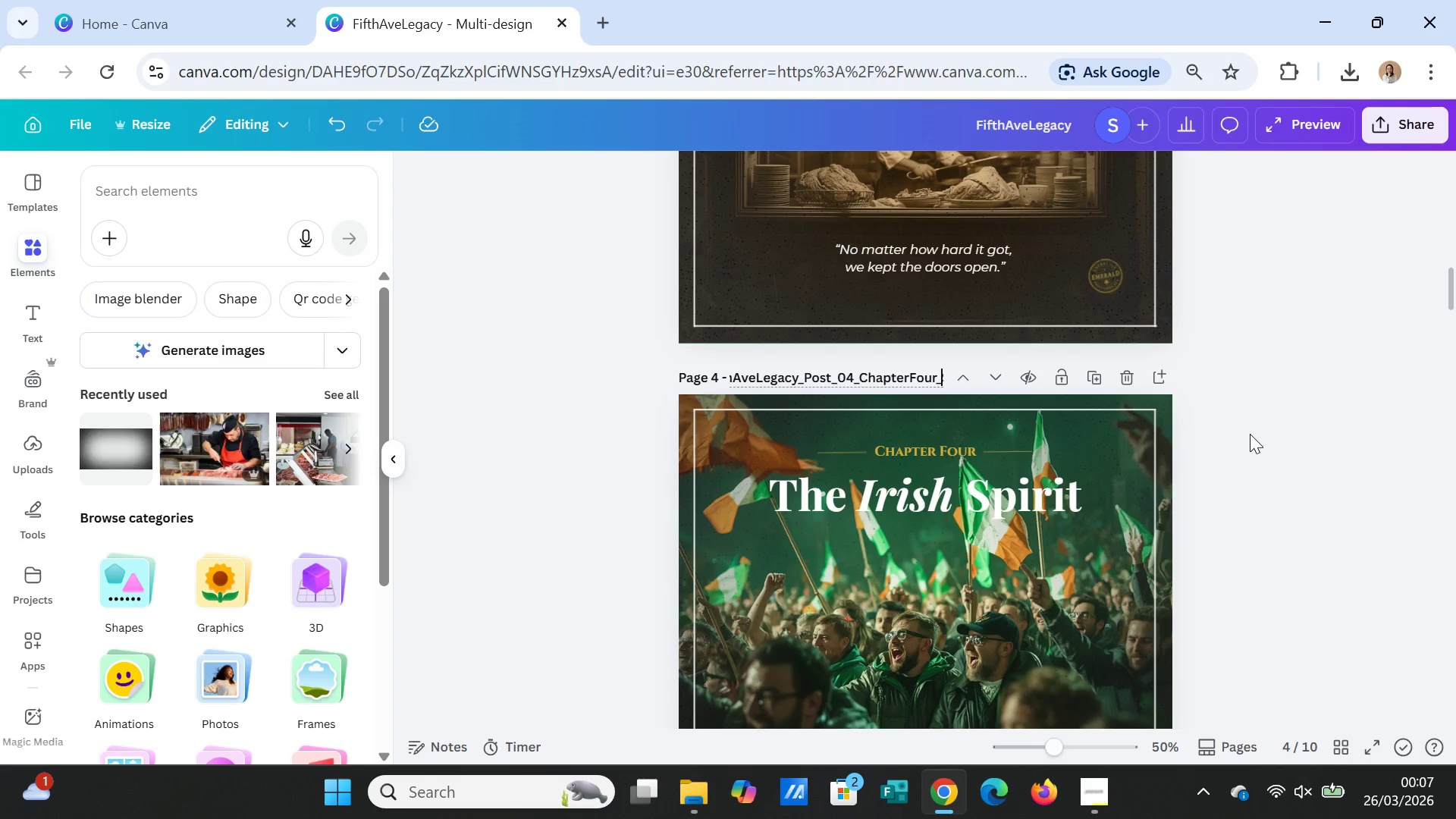 
left_click([1287, 434])
 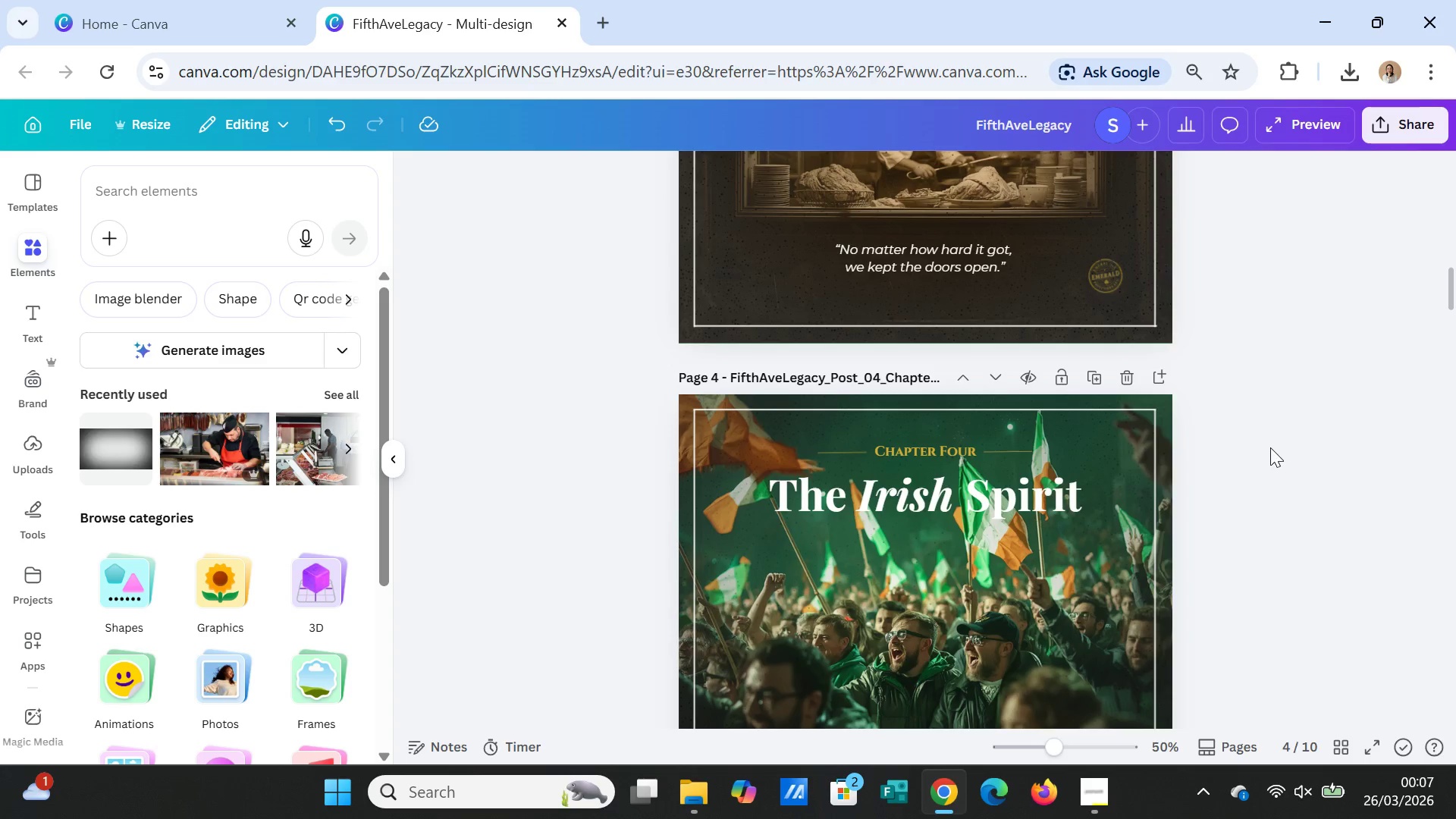 
scroll: coordinate [1266, 456], scroll_direction: down, amount: 5.0
 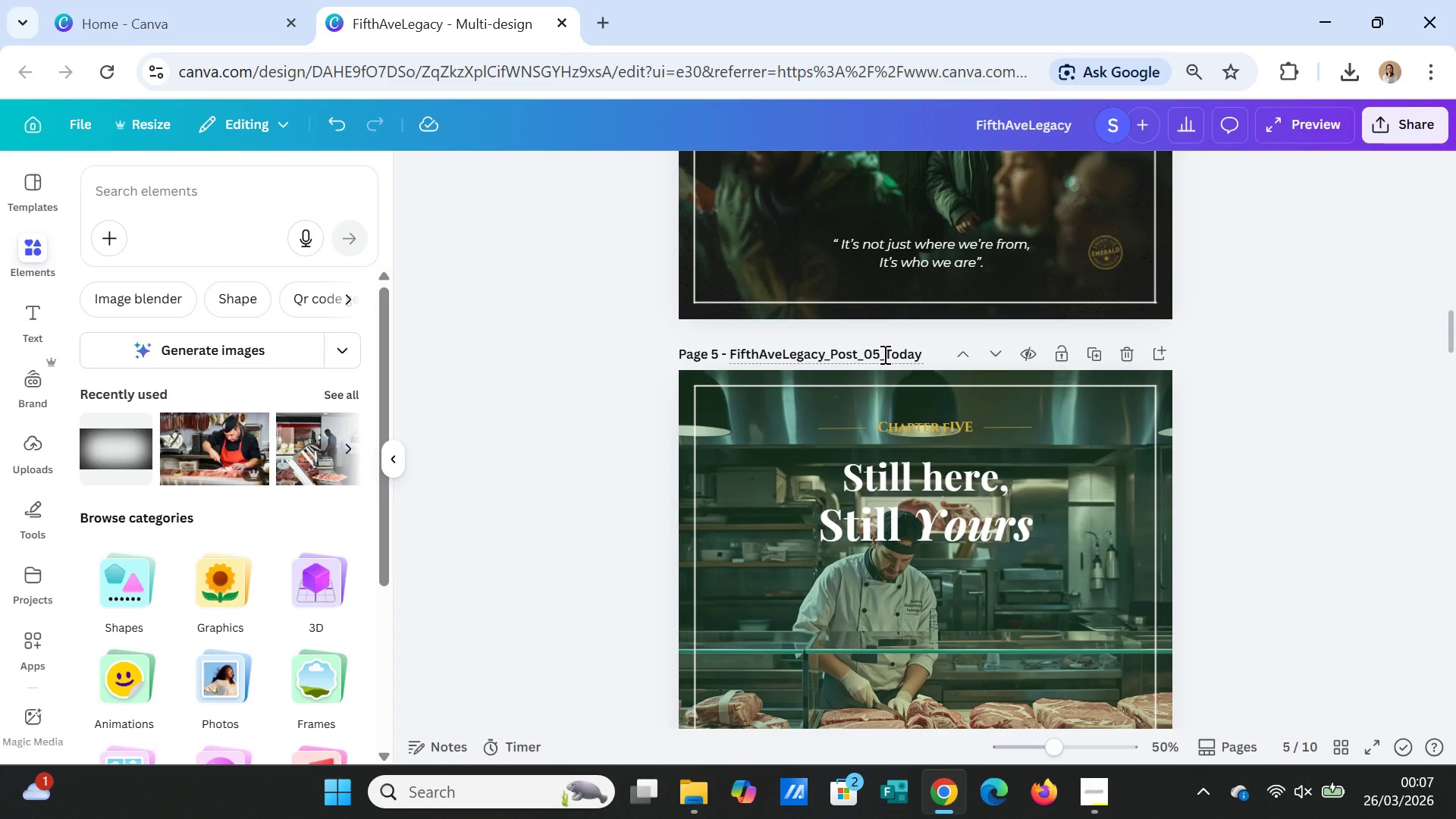 
left_click([884, 354])
 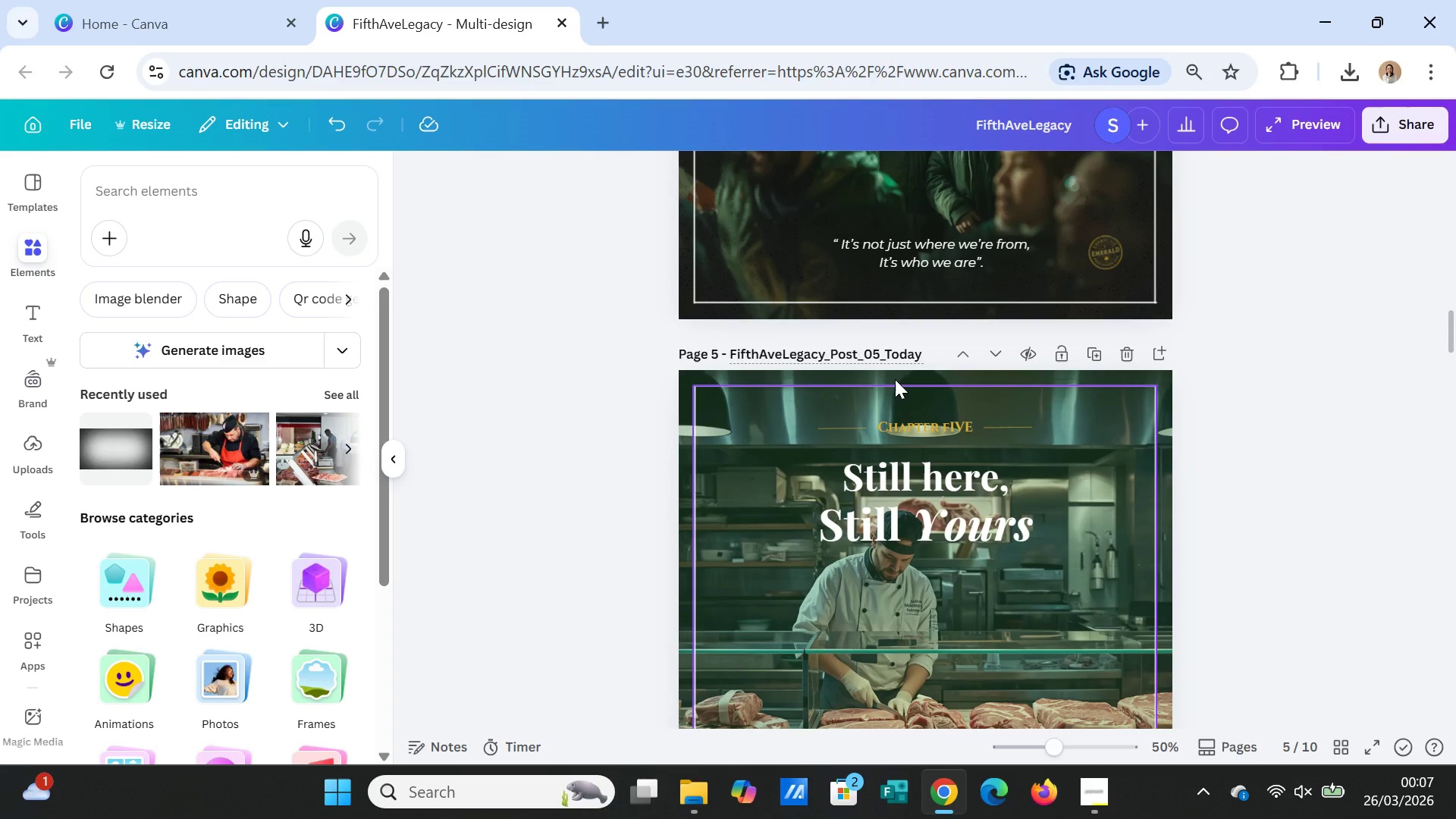 
wait(5.22)
 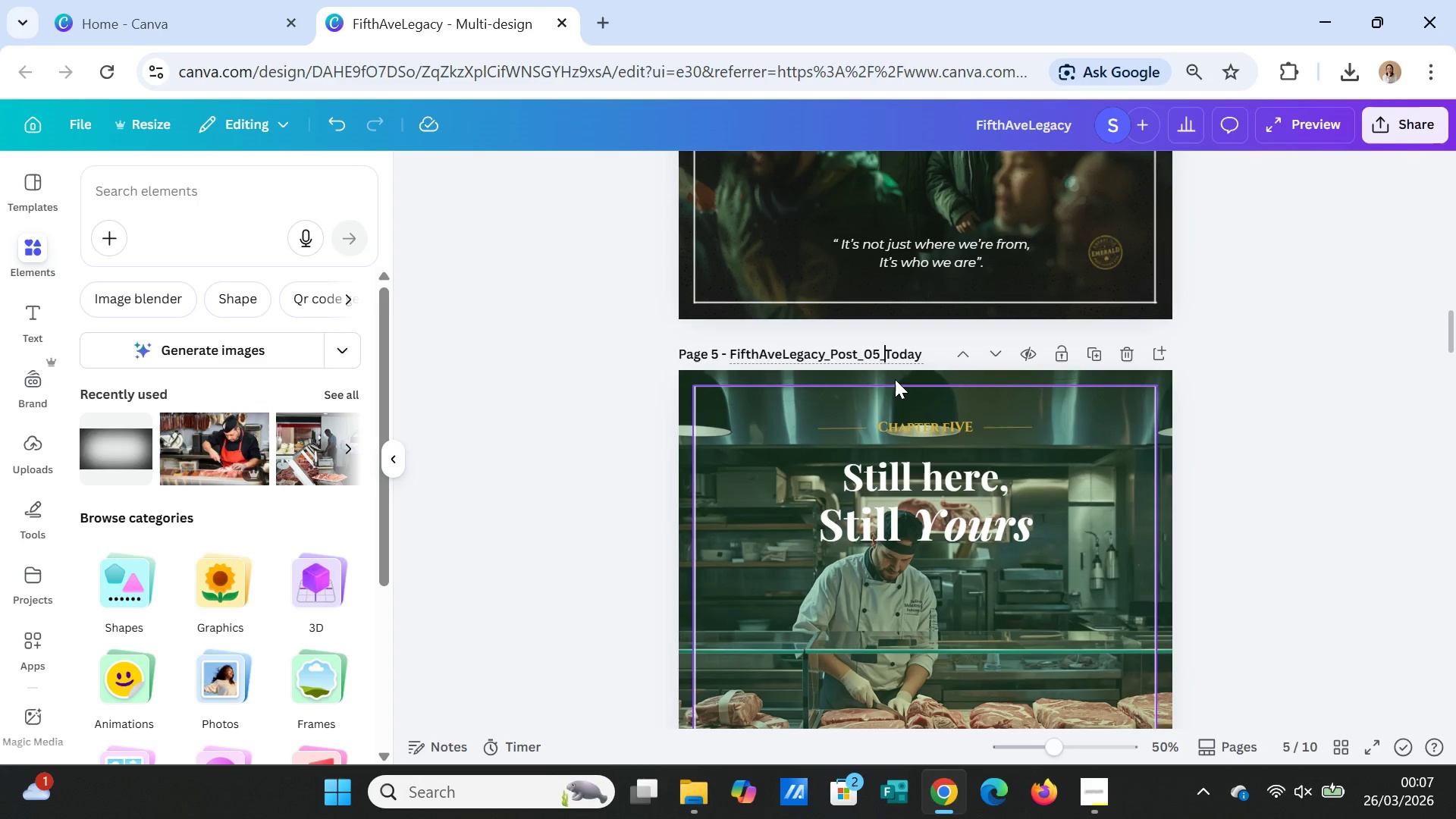 
type(ChapterFive_)
 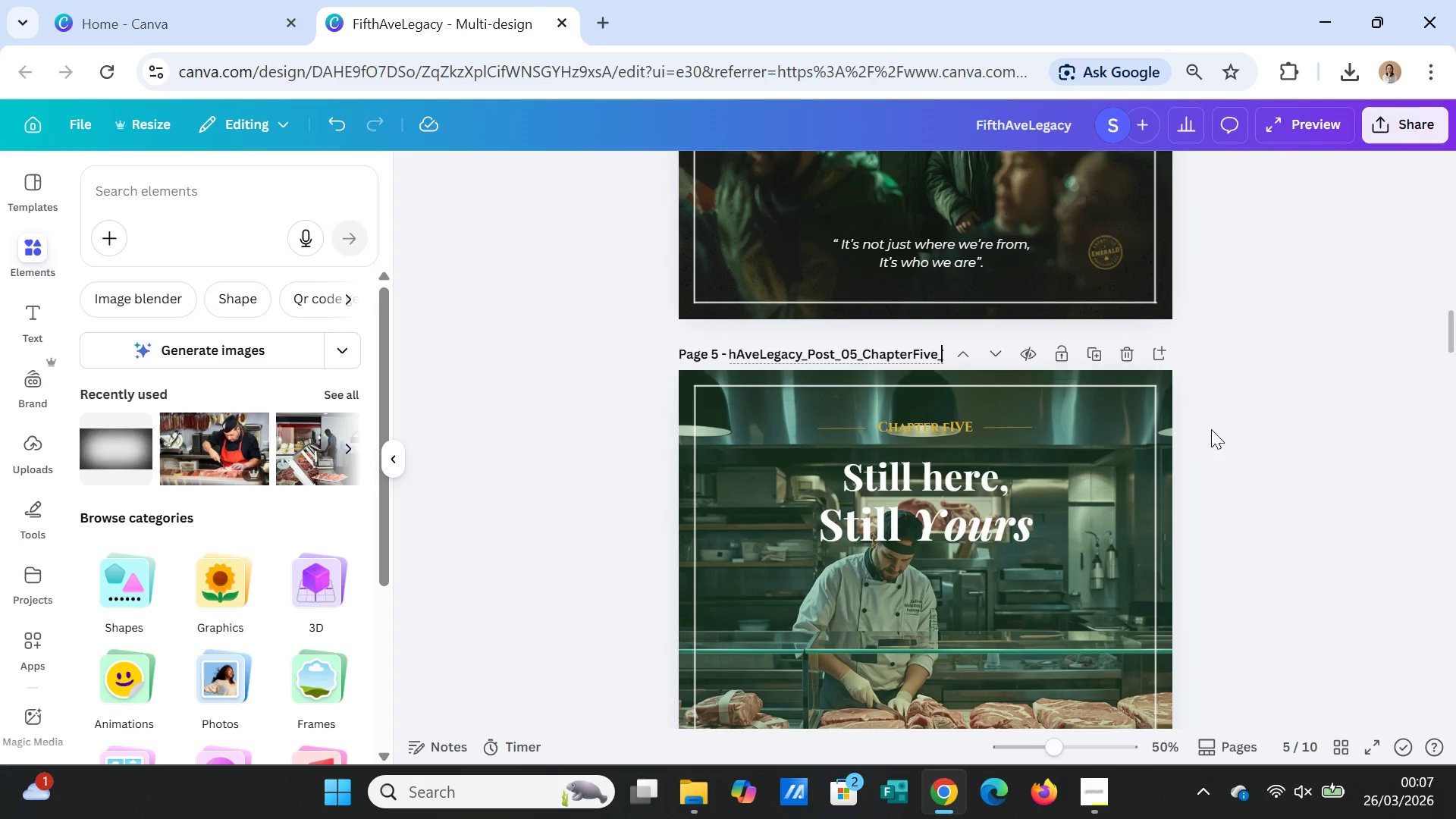 
left_click([1241, 435])
 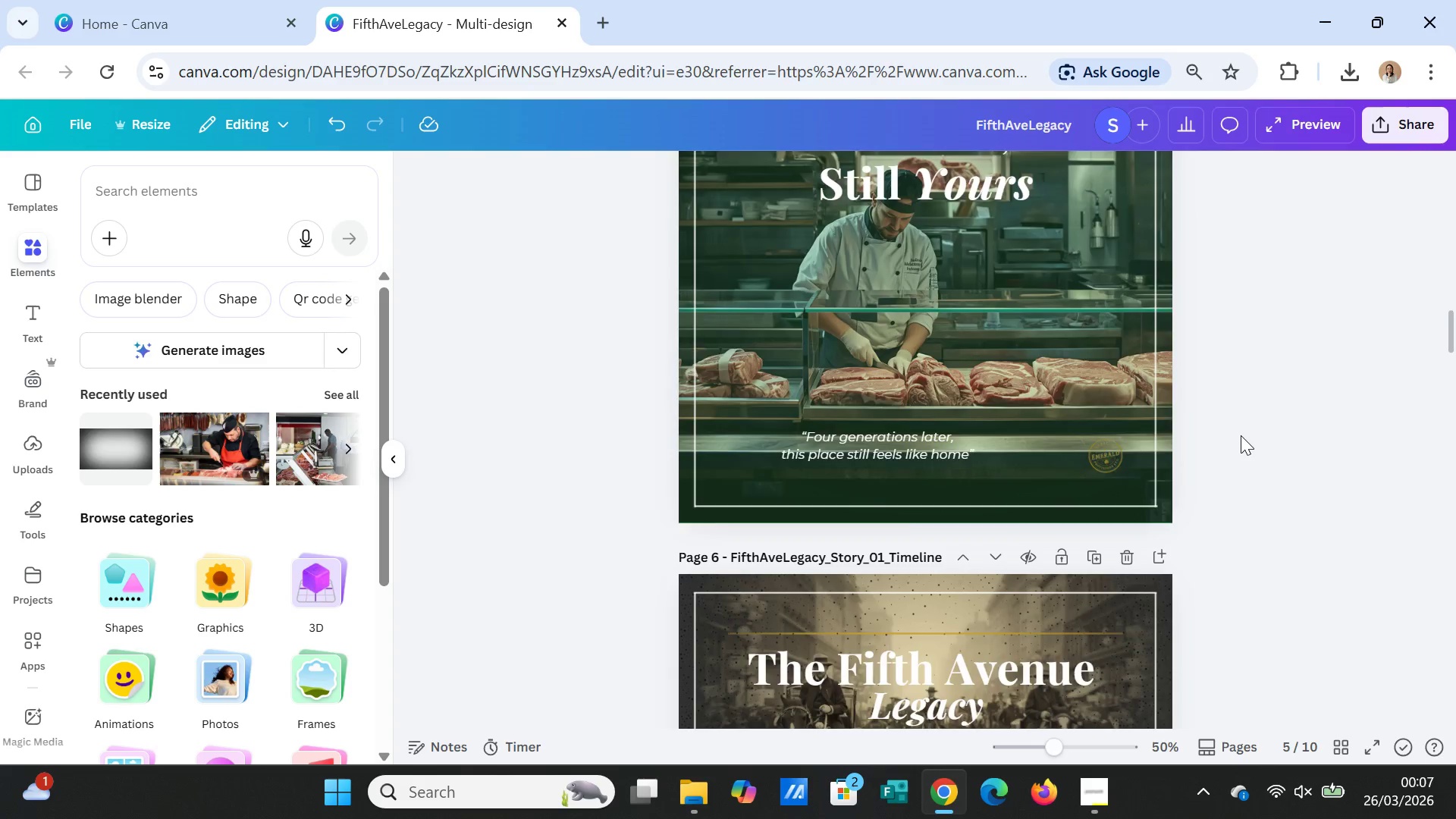 
scroll: coordinate [1241, 435], scroll_direction: down, amount: 12.0
 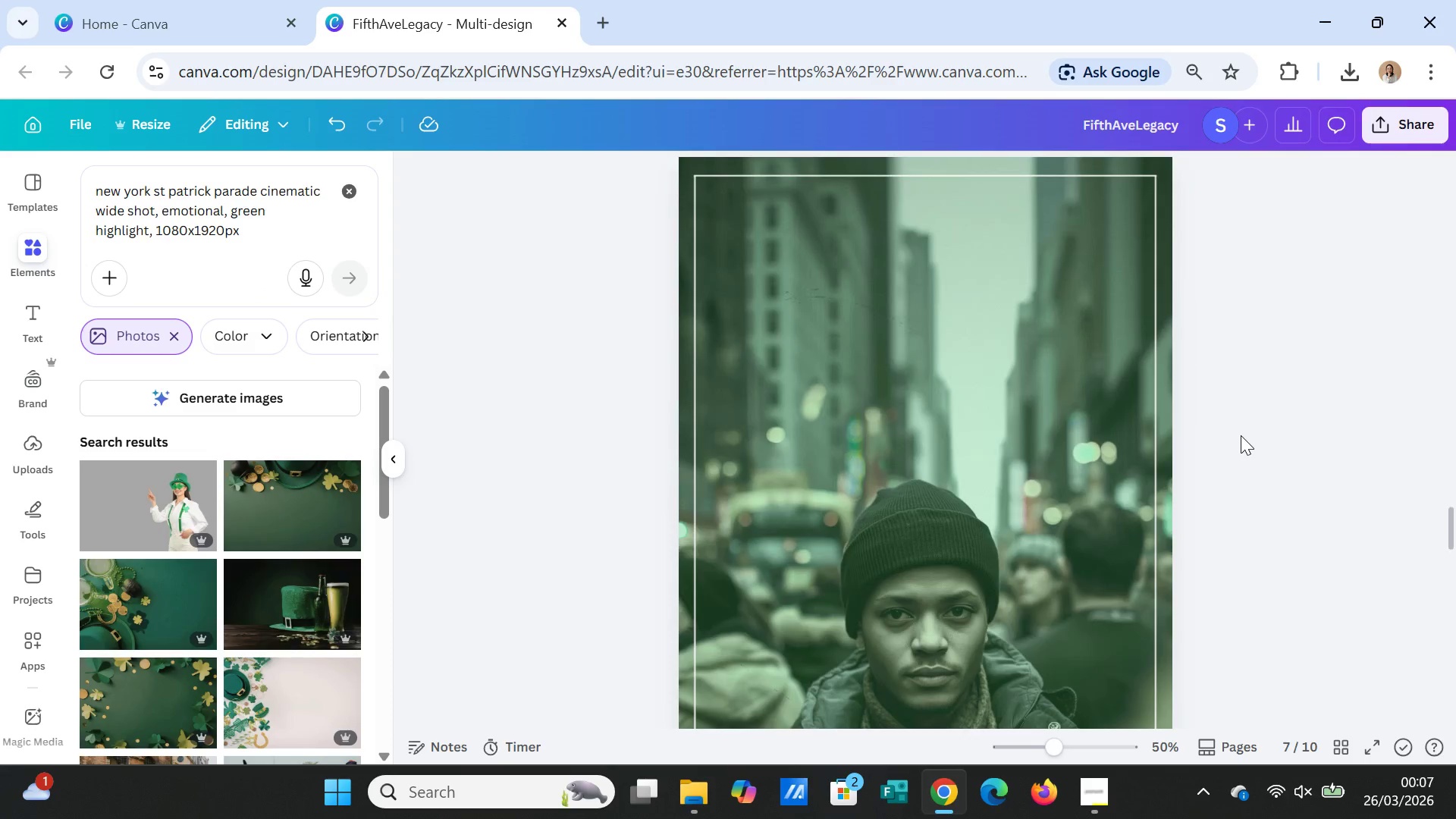 
scroll: coordinate [1241, 435], scroll_direction: up, amount: 1.0
 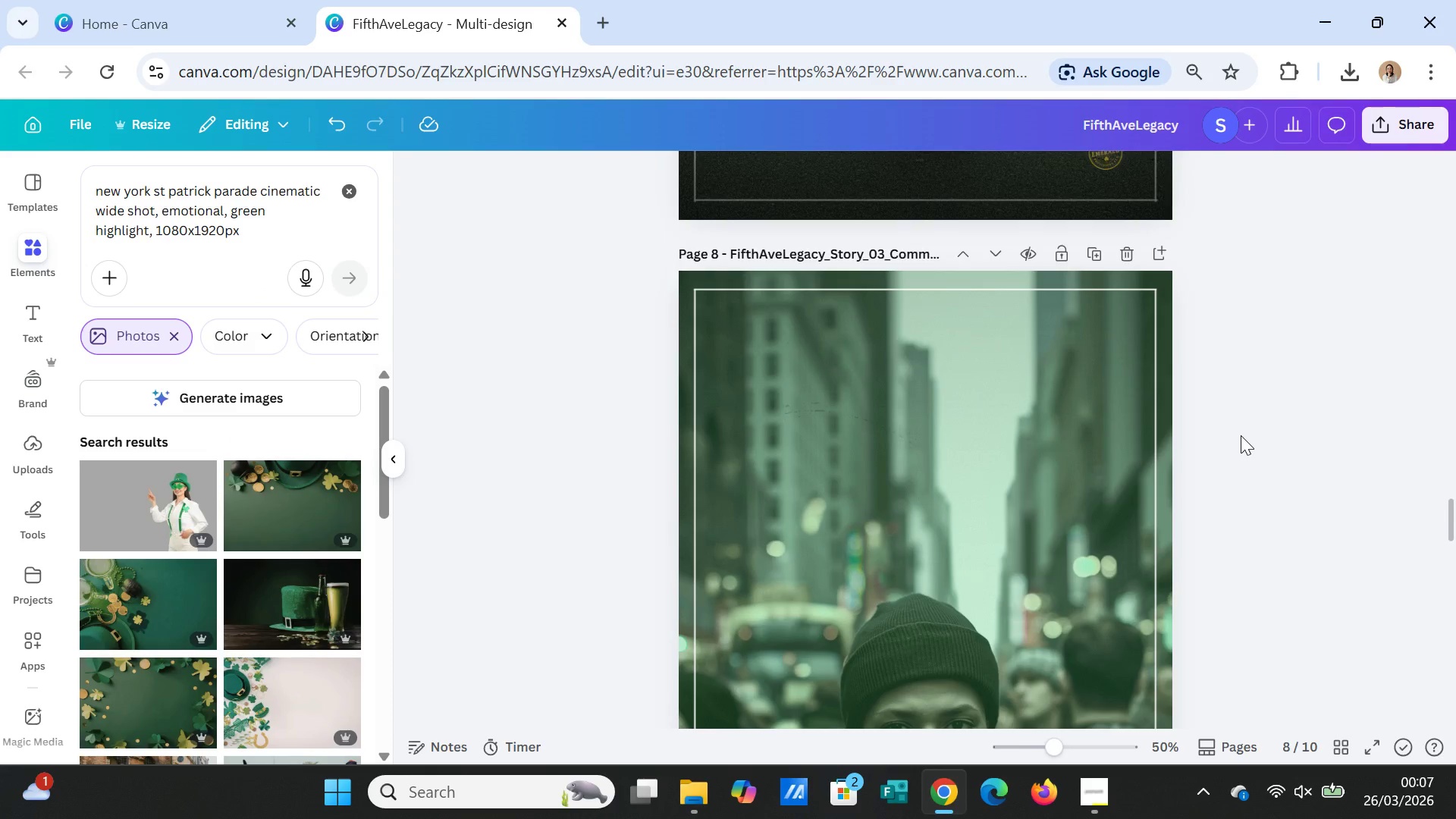 
scroll: coordinate [1241, 435], scroll_direction: down, amount: 3.0
 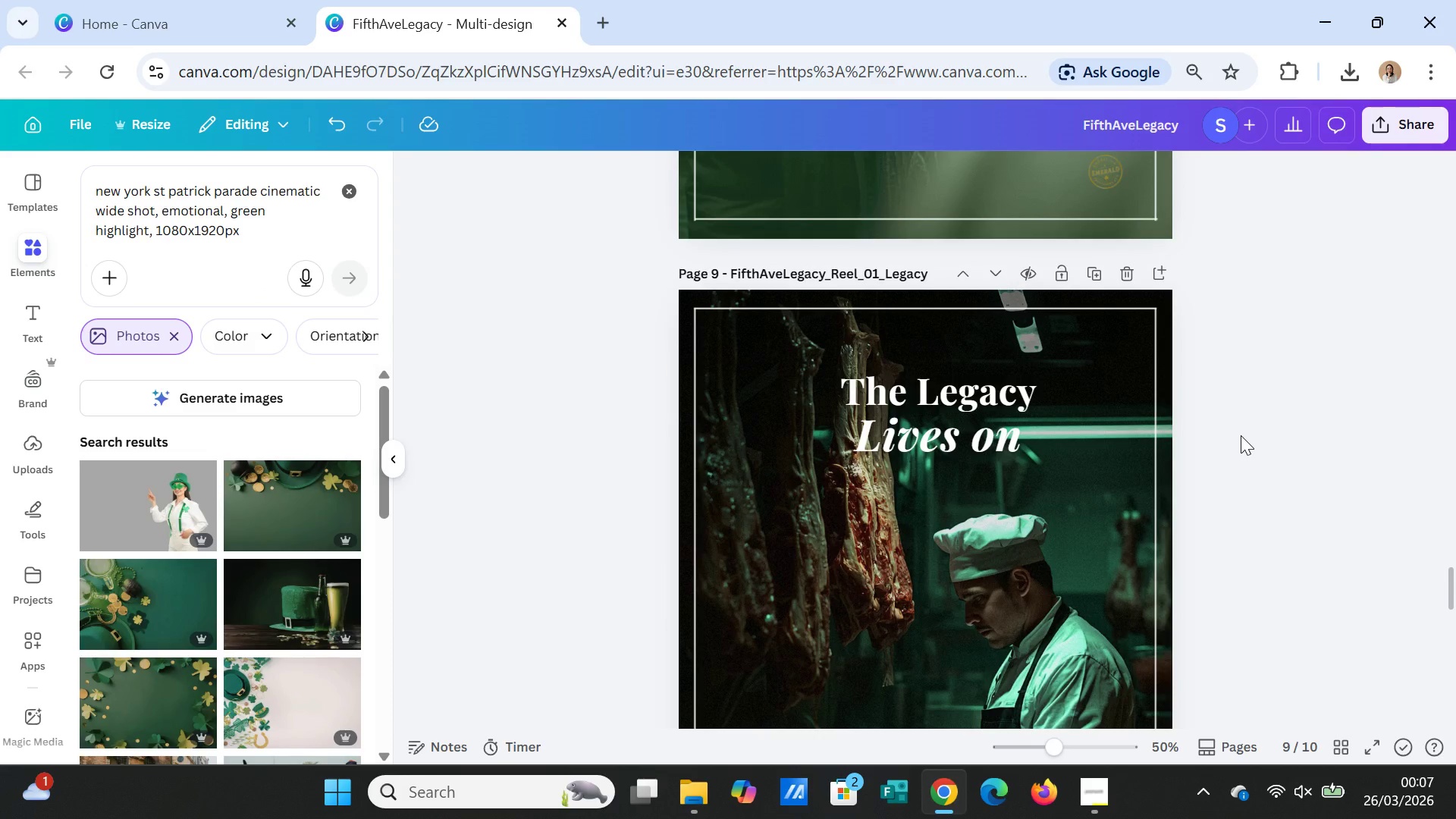 
scroll: coordinate [1247, 434], scroll_direction: up, amount: 6.0
 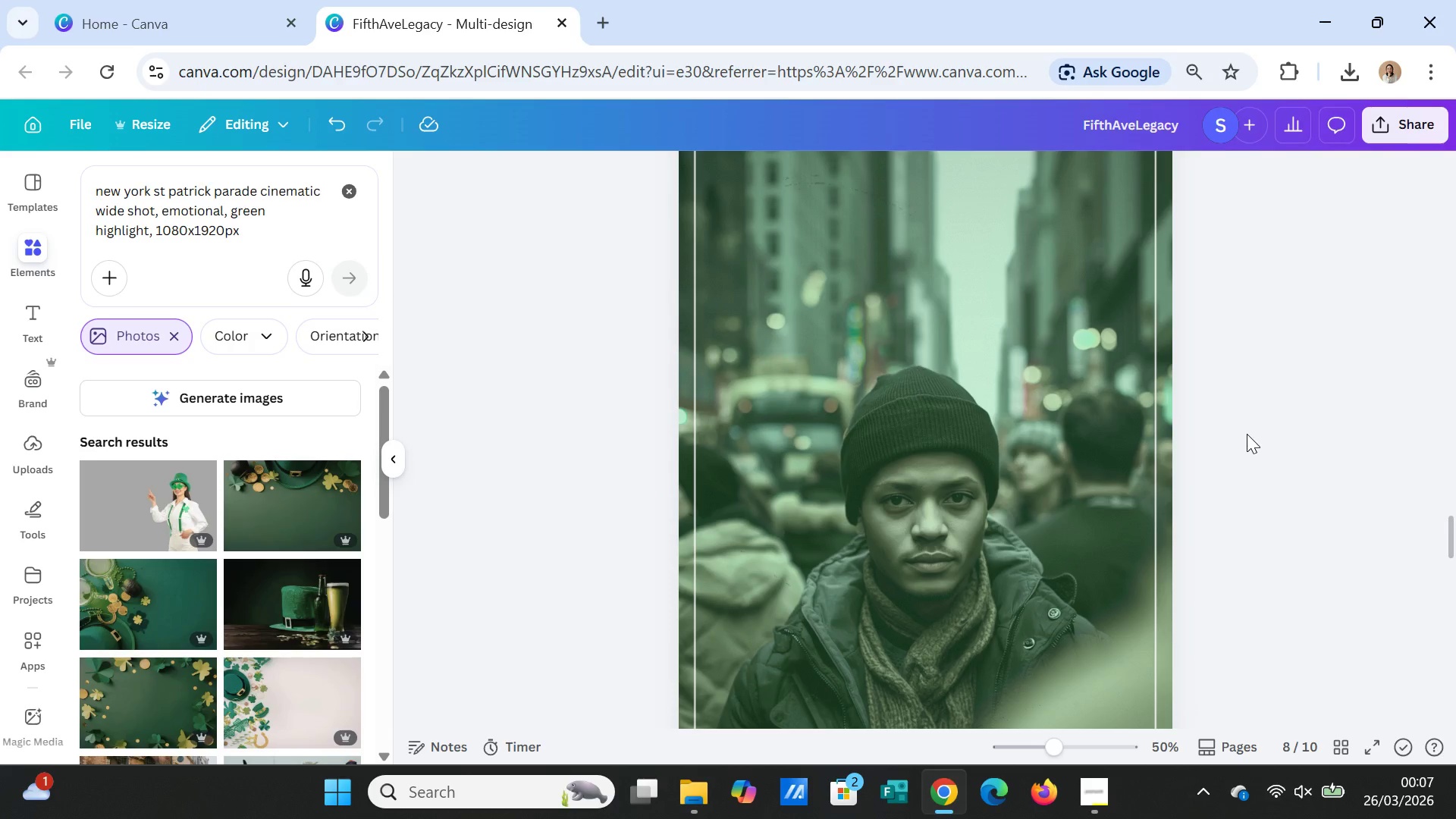 
scroll: coordinate [1247, 434], scroll_direction: down, amount: 1.0
 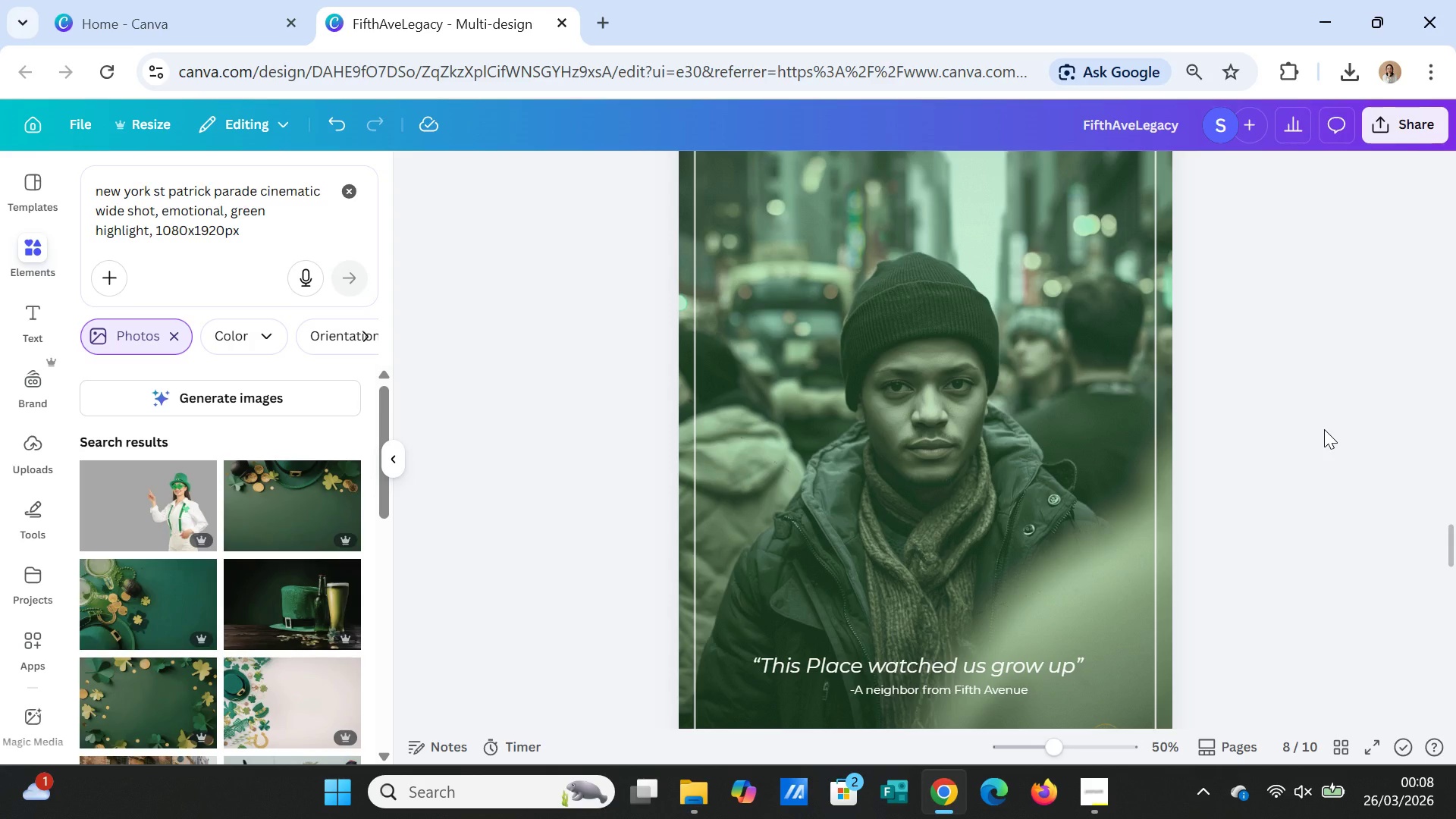 
wait(13.42)
 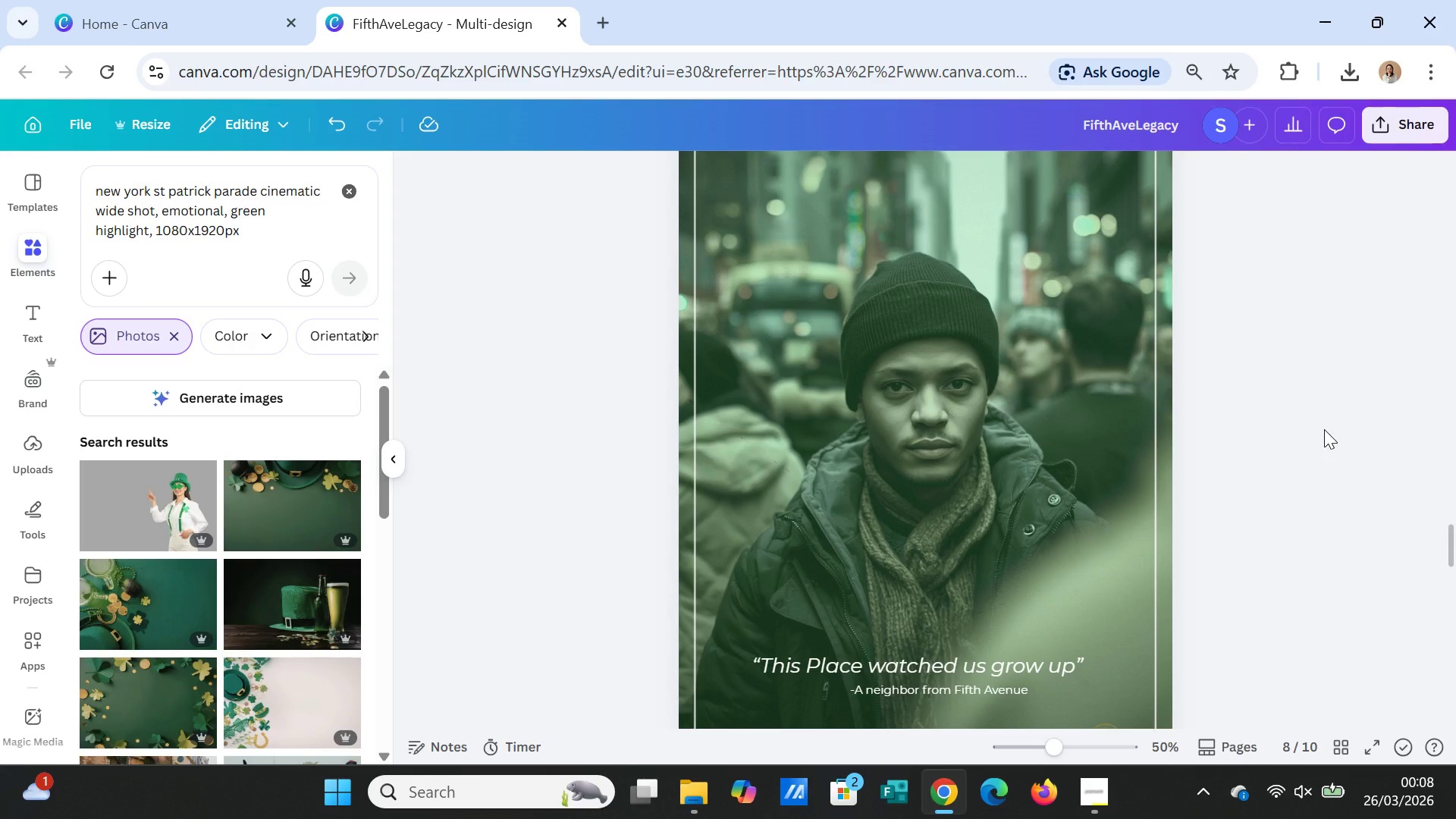 
left_click([1091, 799])